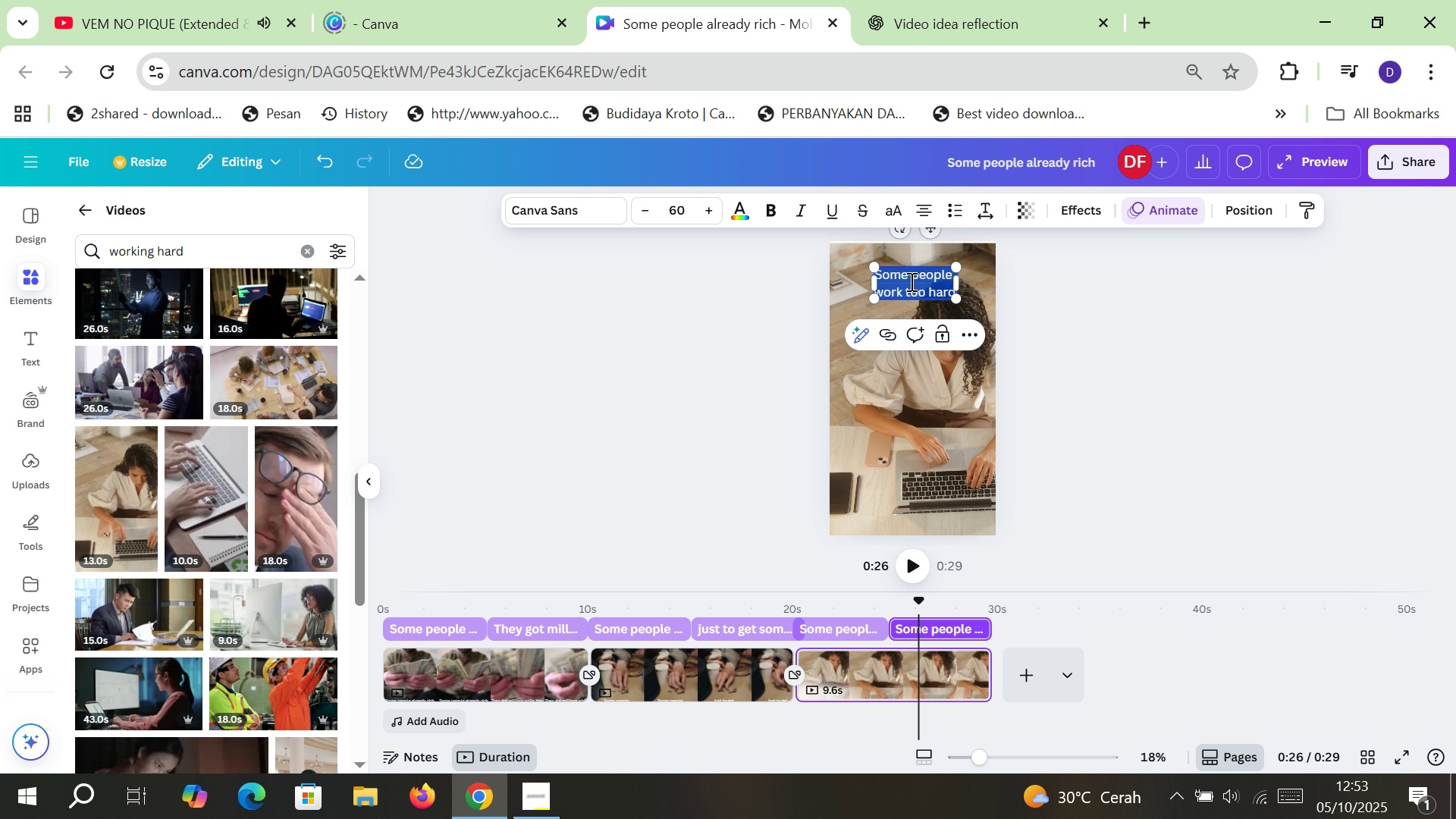 
wait(7.84)
 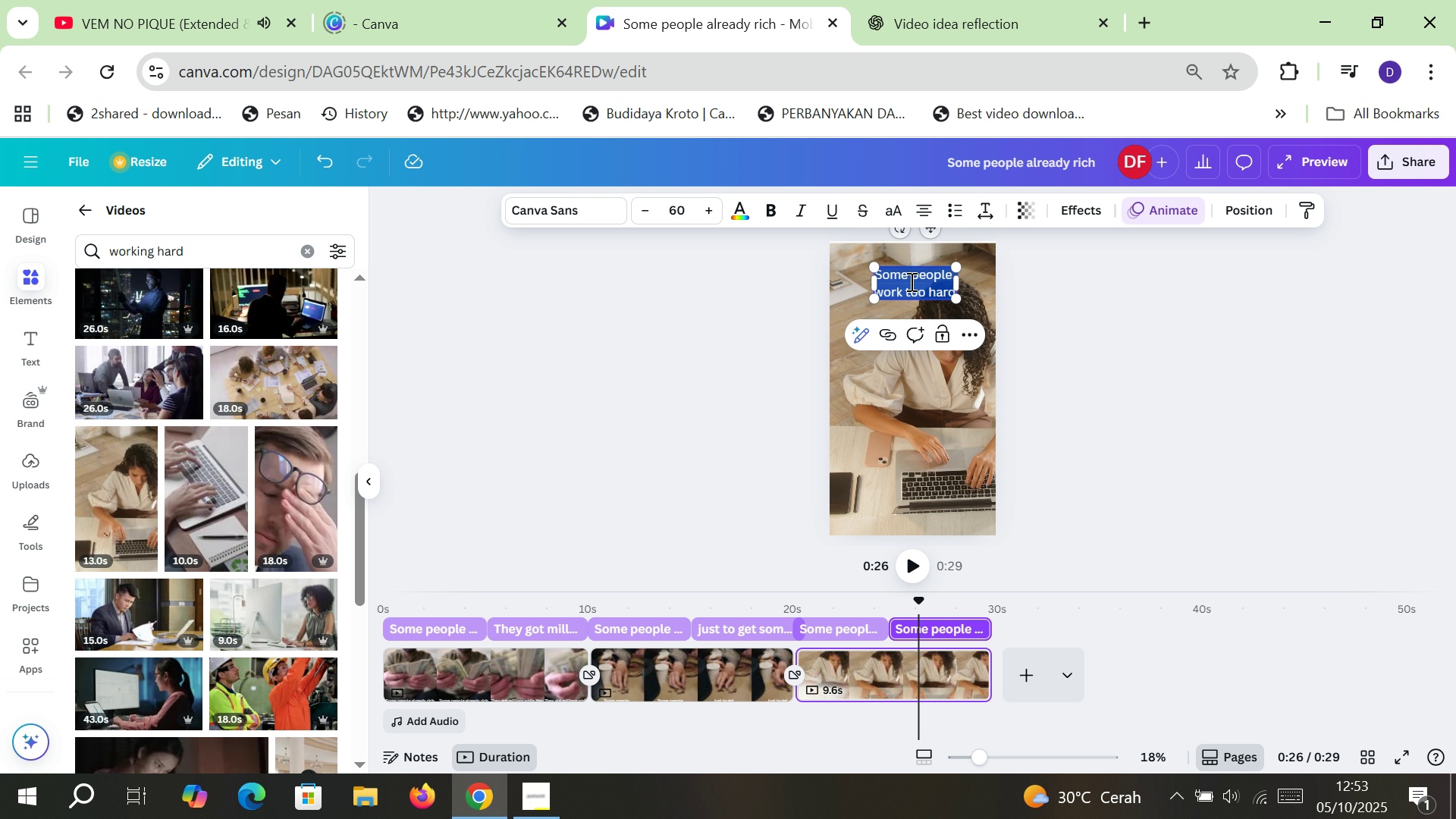 
type(and  leave )
key(Backspace)
key(Backspace)
key(Backspace)
key(Backspace)
key(Backspace)
key(Backspace)
type(never think)
 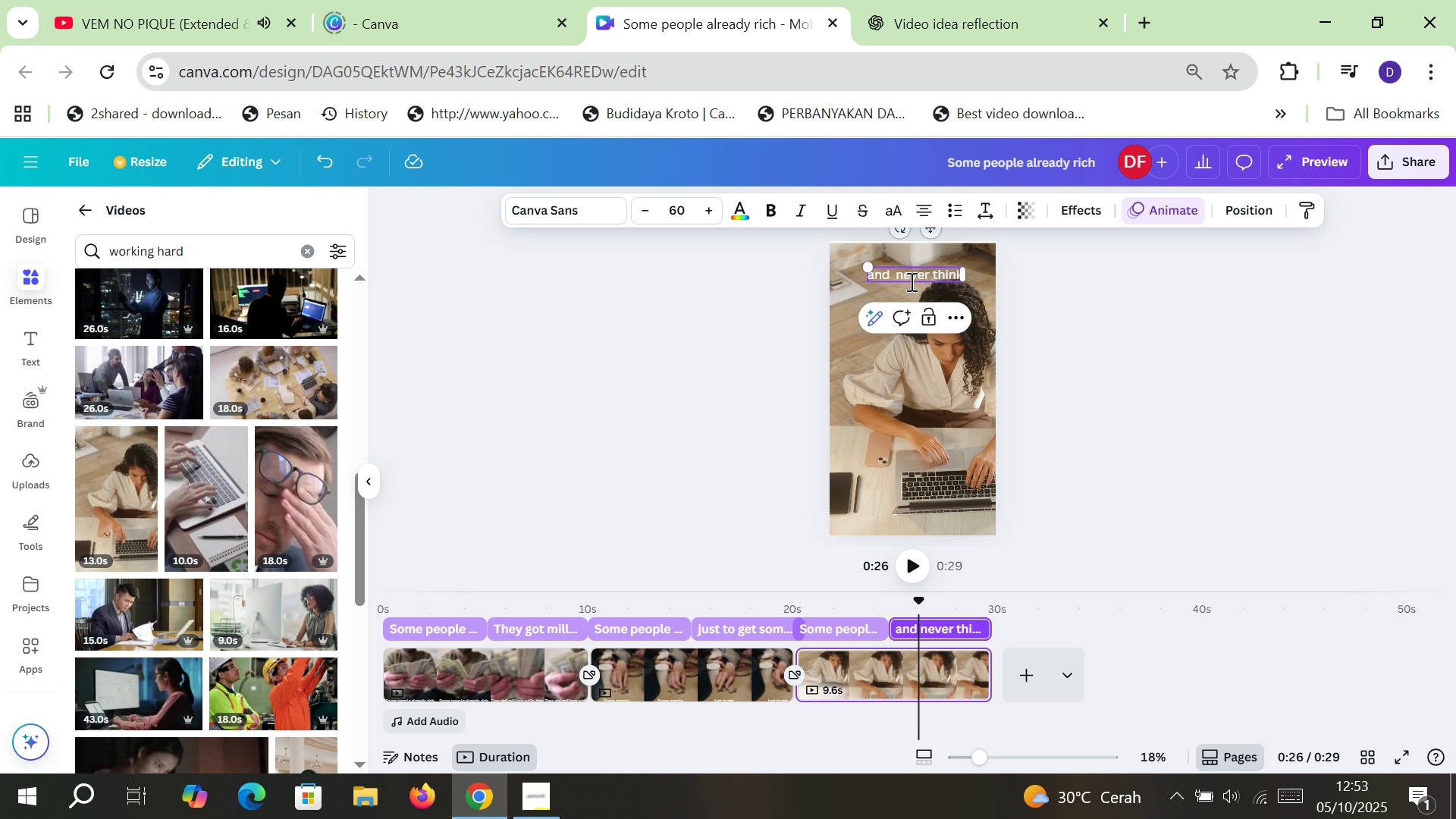 
key(Enter)
 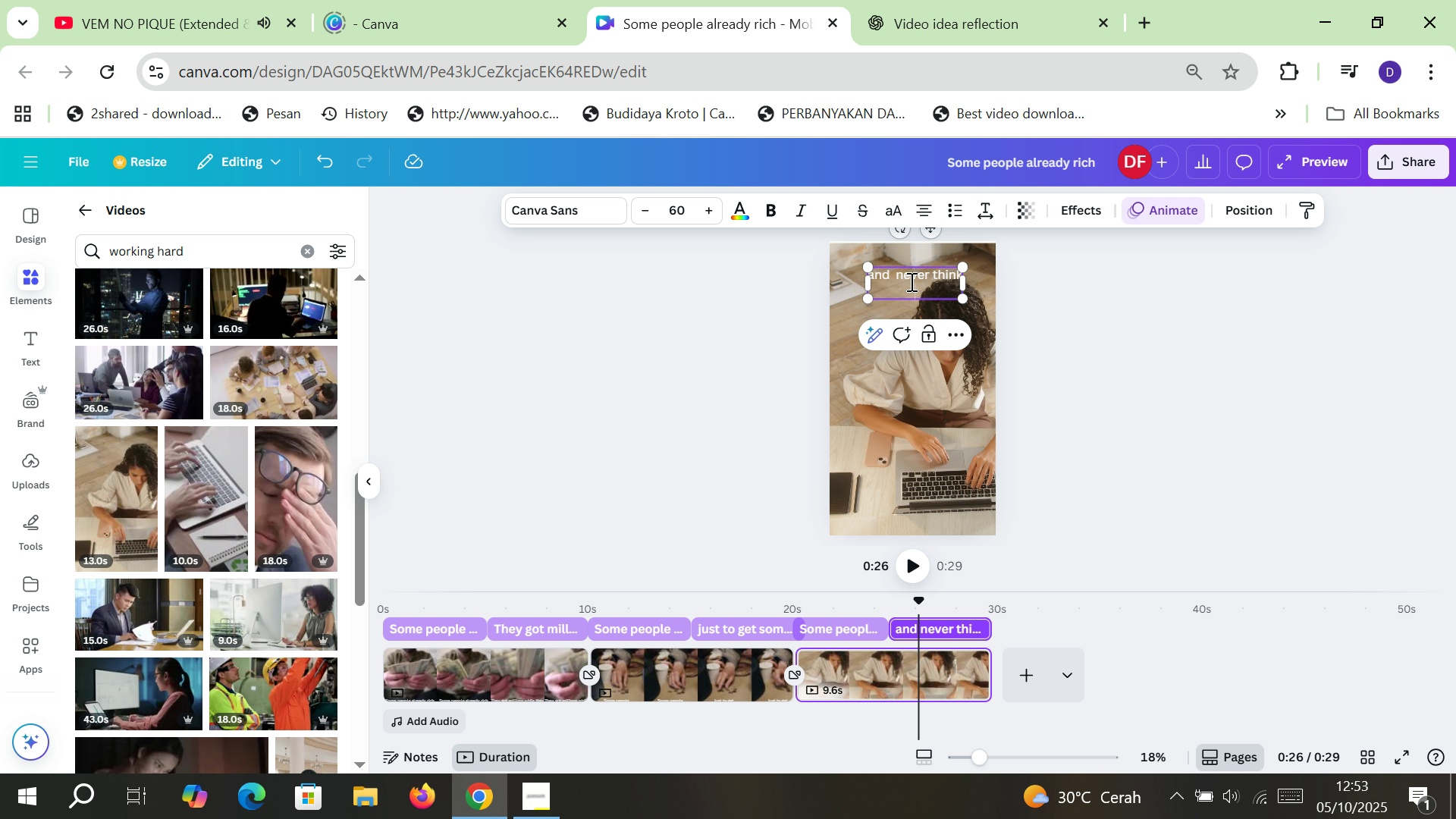 
type(to relax even once)
 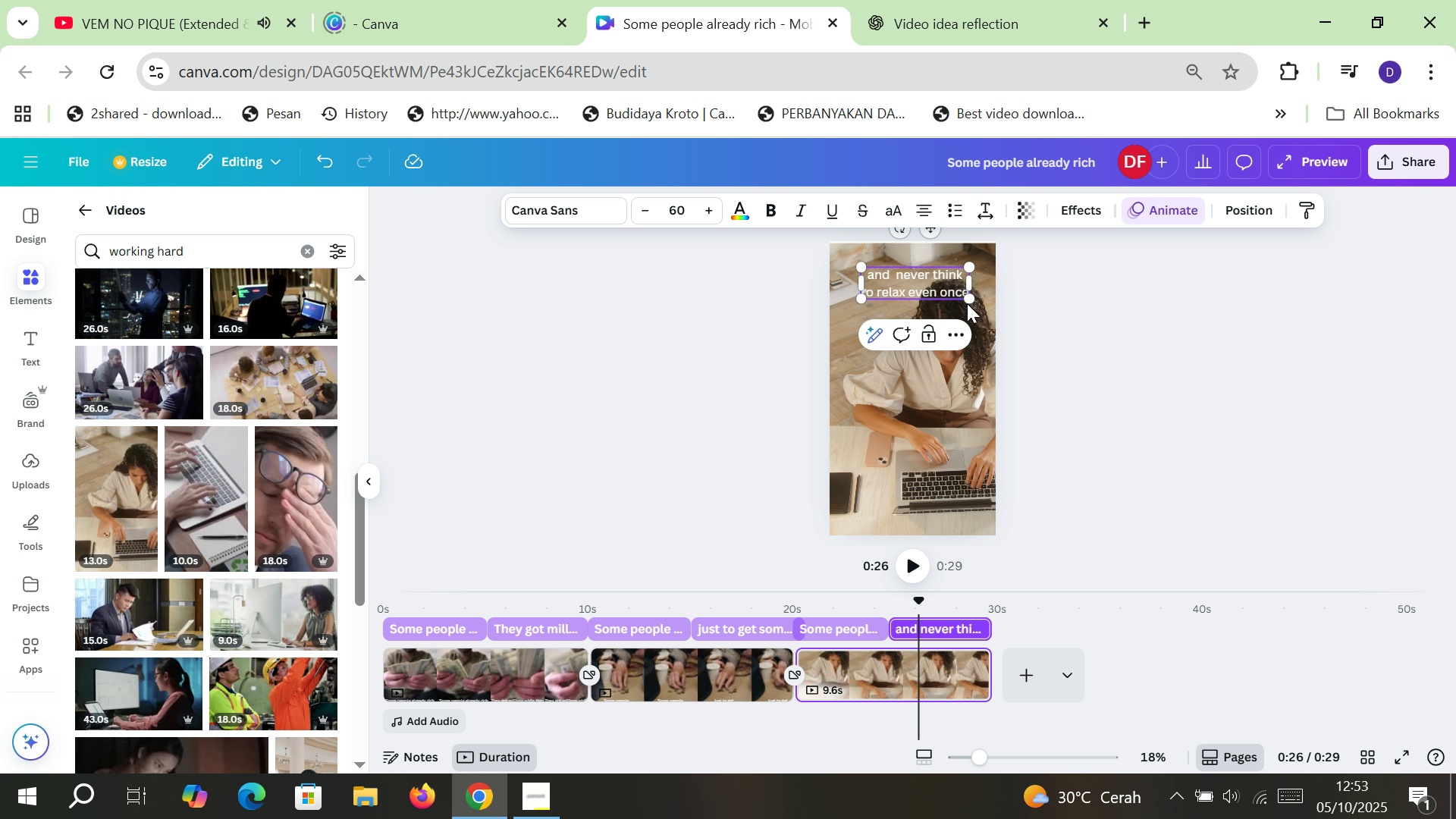 
left_click([897, 275])
 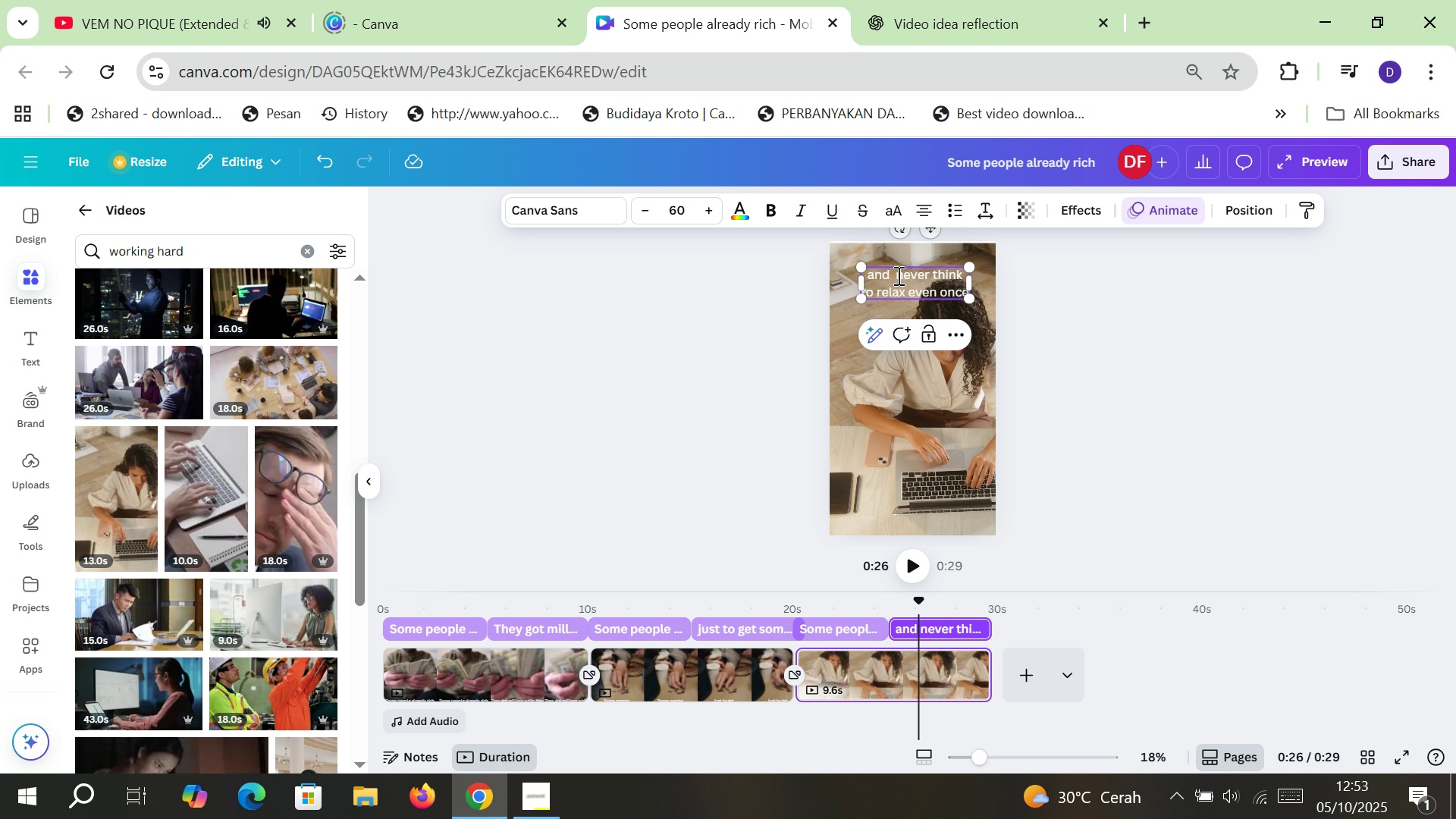 
key(Backspace)
 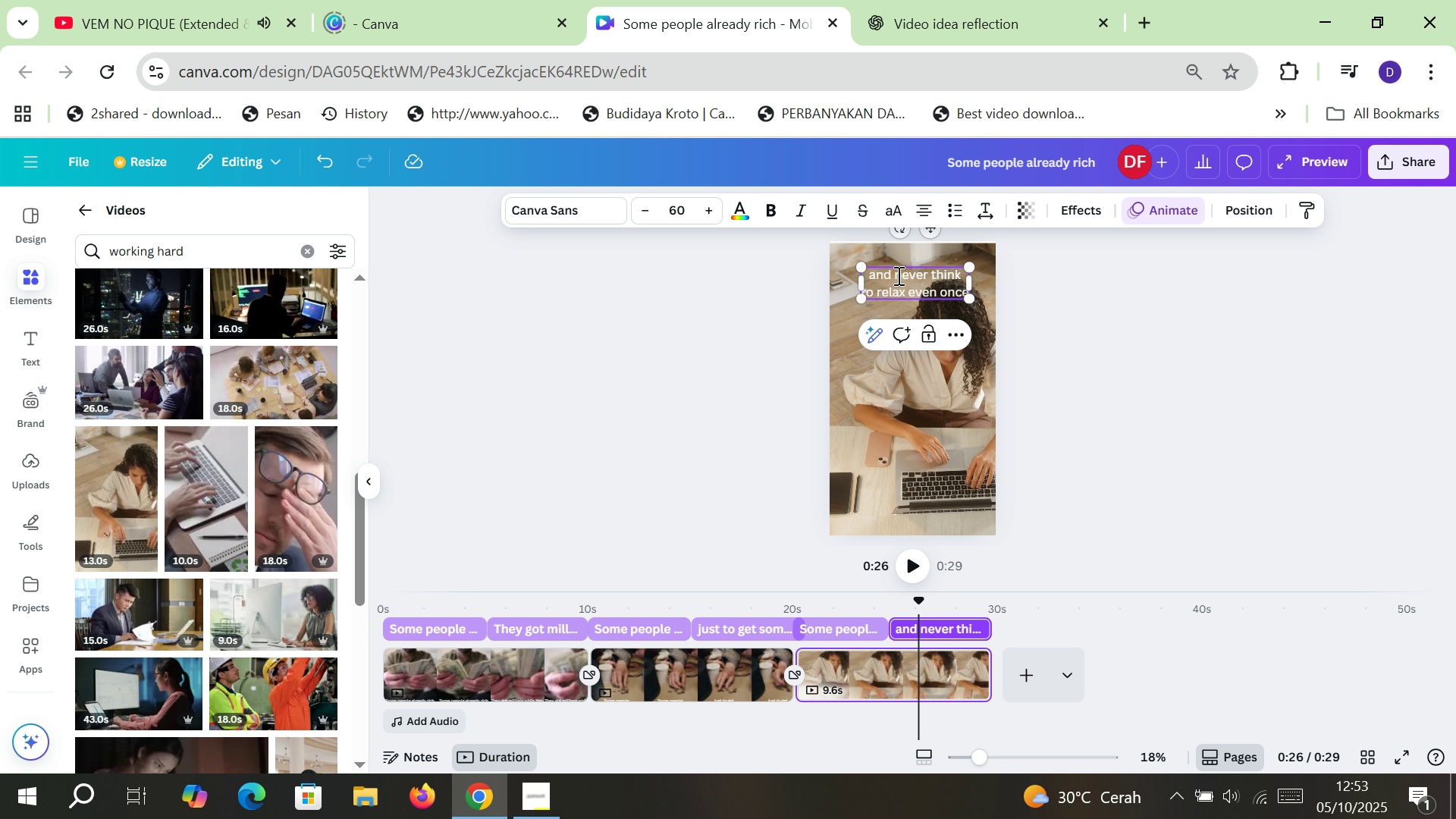 
left_click_drag(start_coordinate=[897, 275], to_coordinate=[962, 295])
 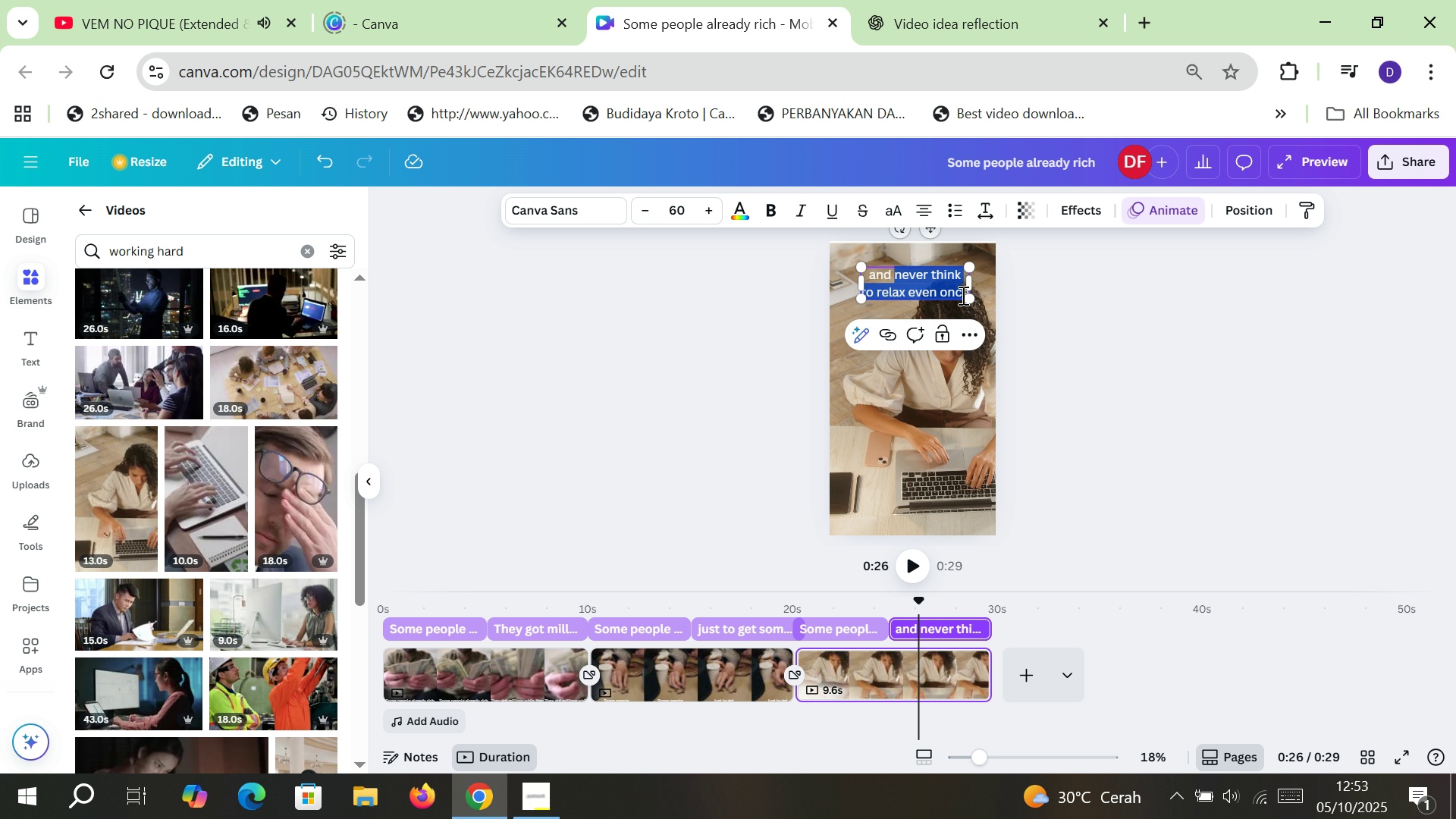 
type([Delete][Delete]wom)
key(Backspace)
type(nder )
 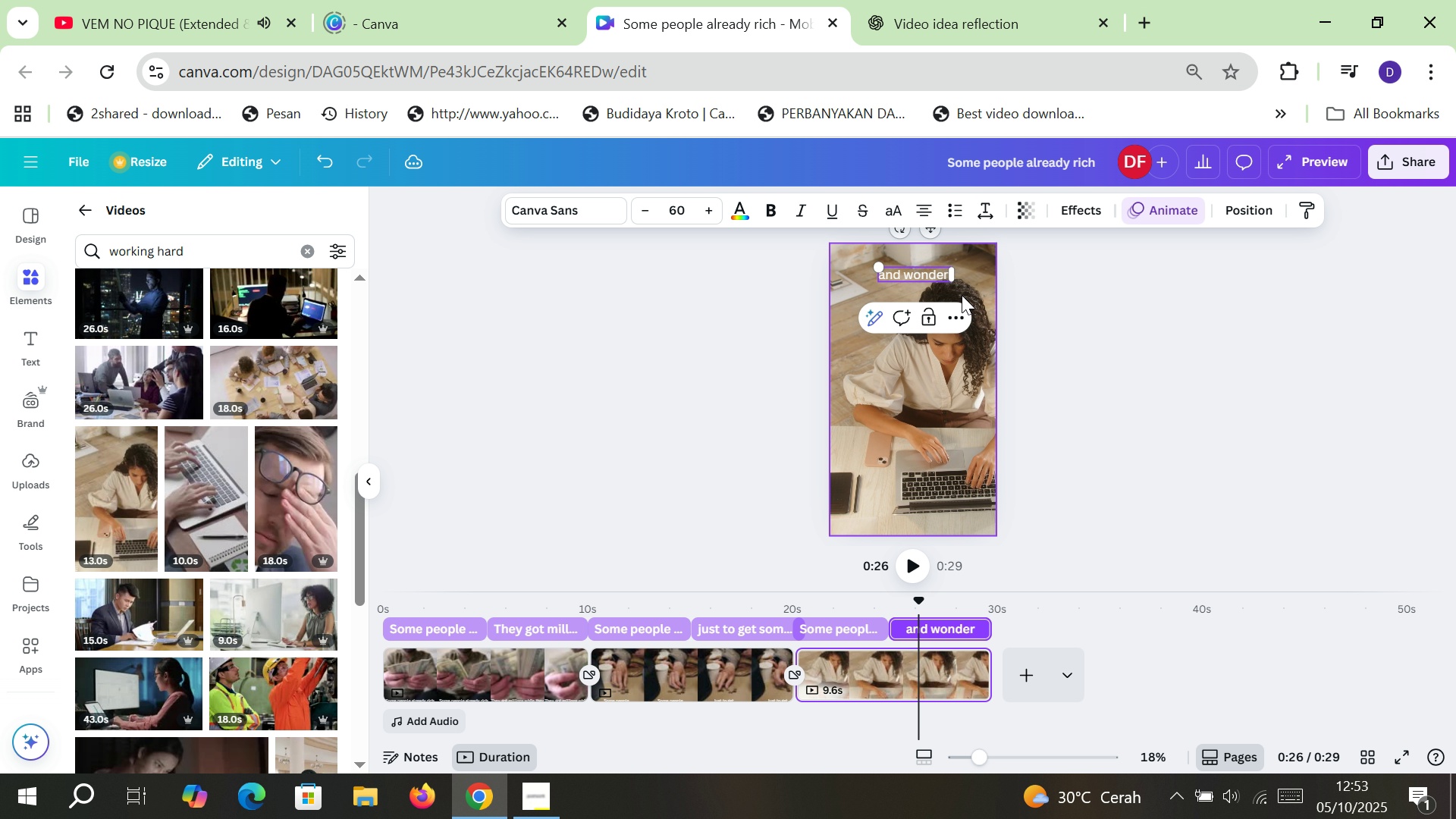 
key(Enter)
 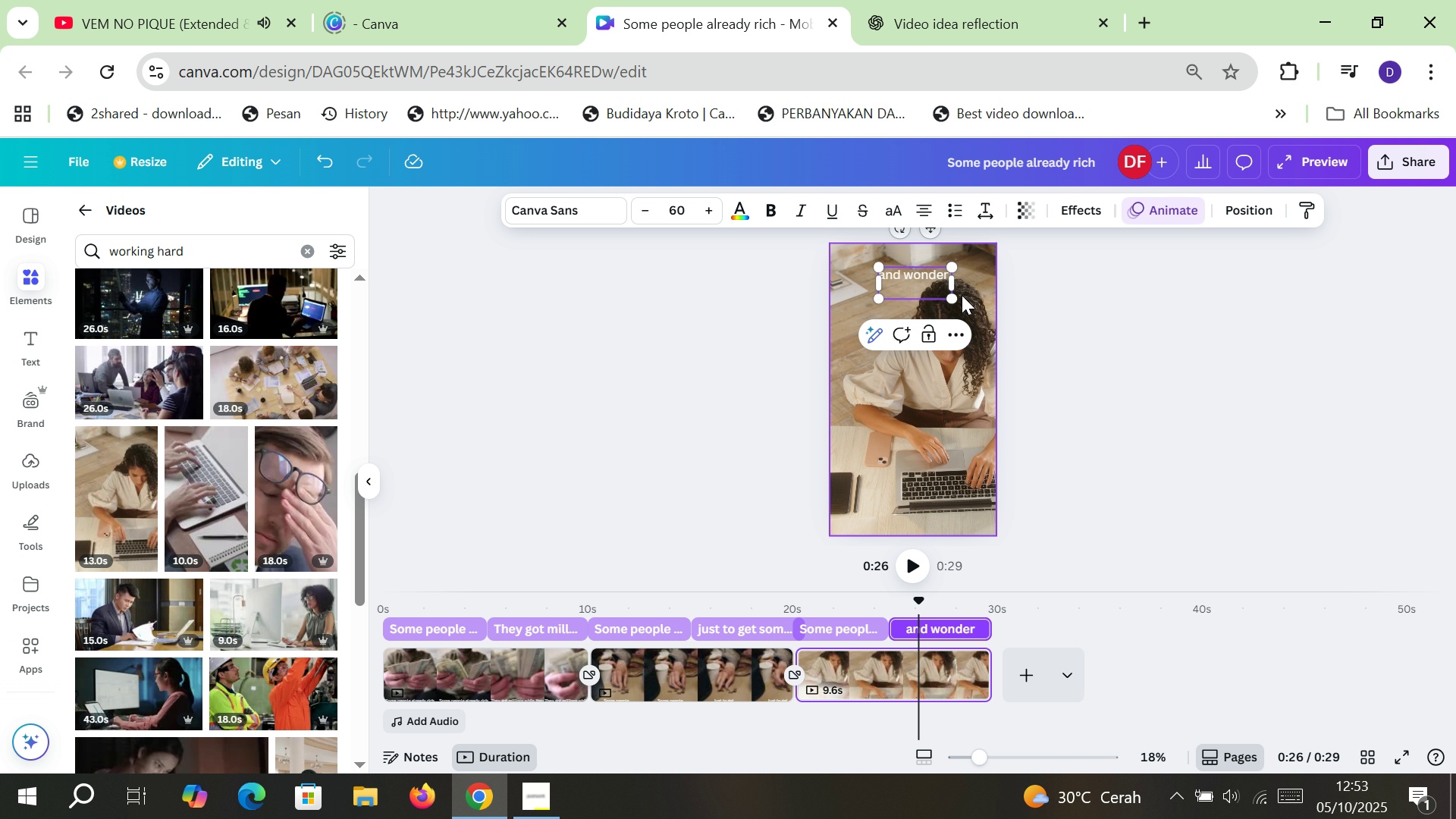 
type(when they will stop)
 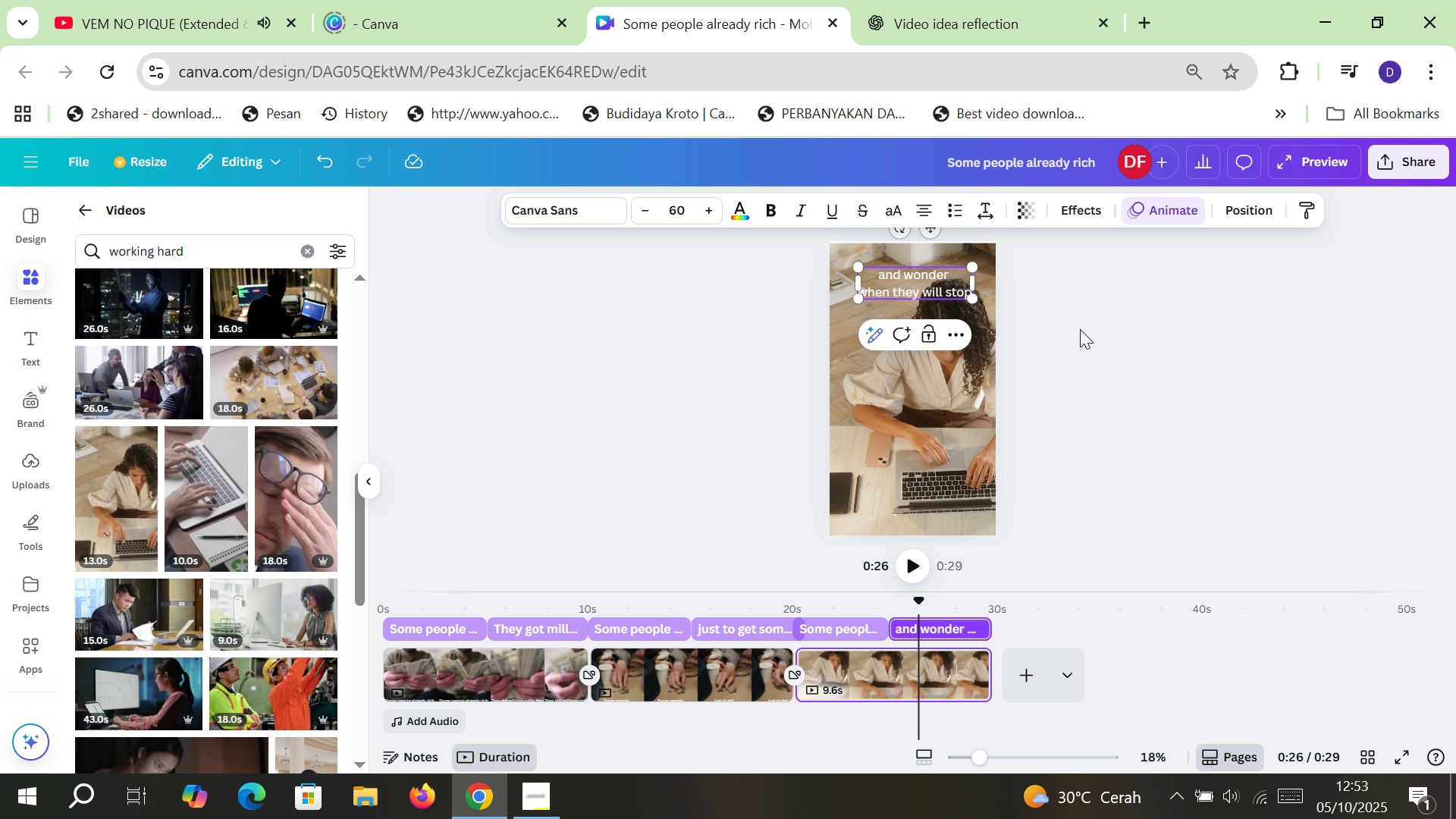 
left_click([1127, 337])
 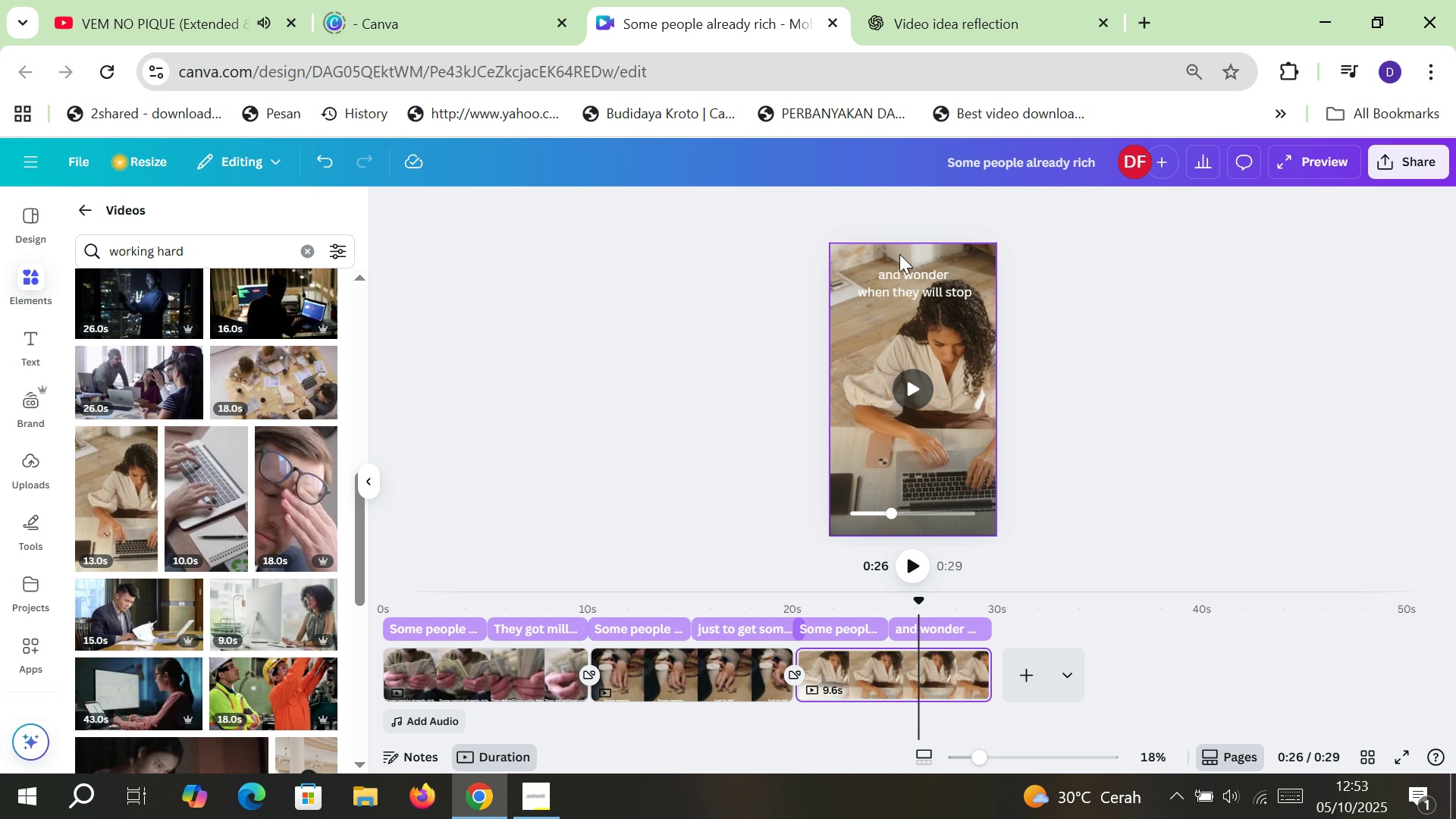 
left_click([899, 254])
 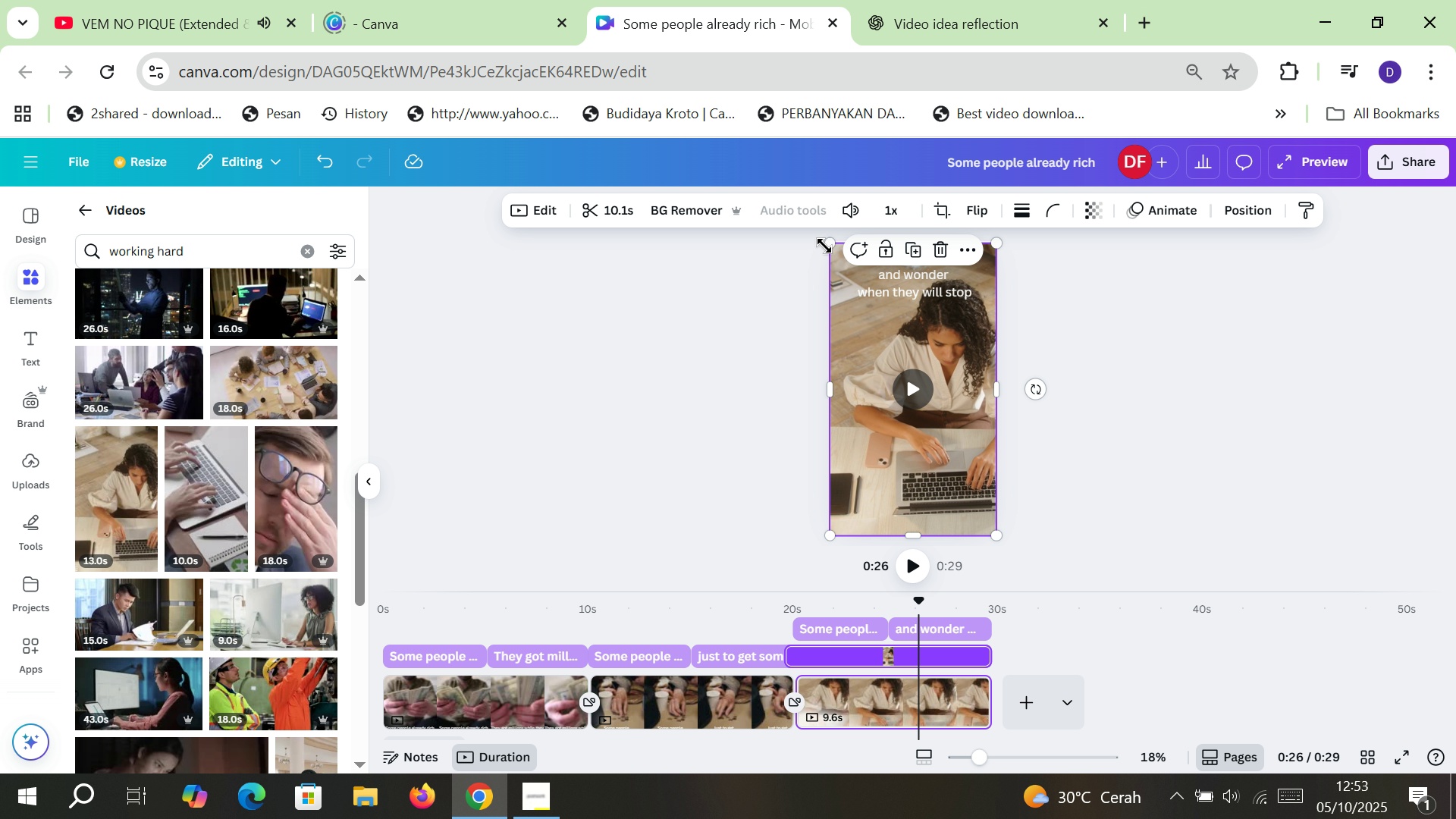 
left_click_drag(start_coordinate=[826, 244], to_coordinate=[823, 240])
 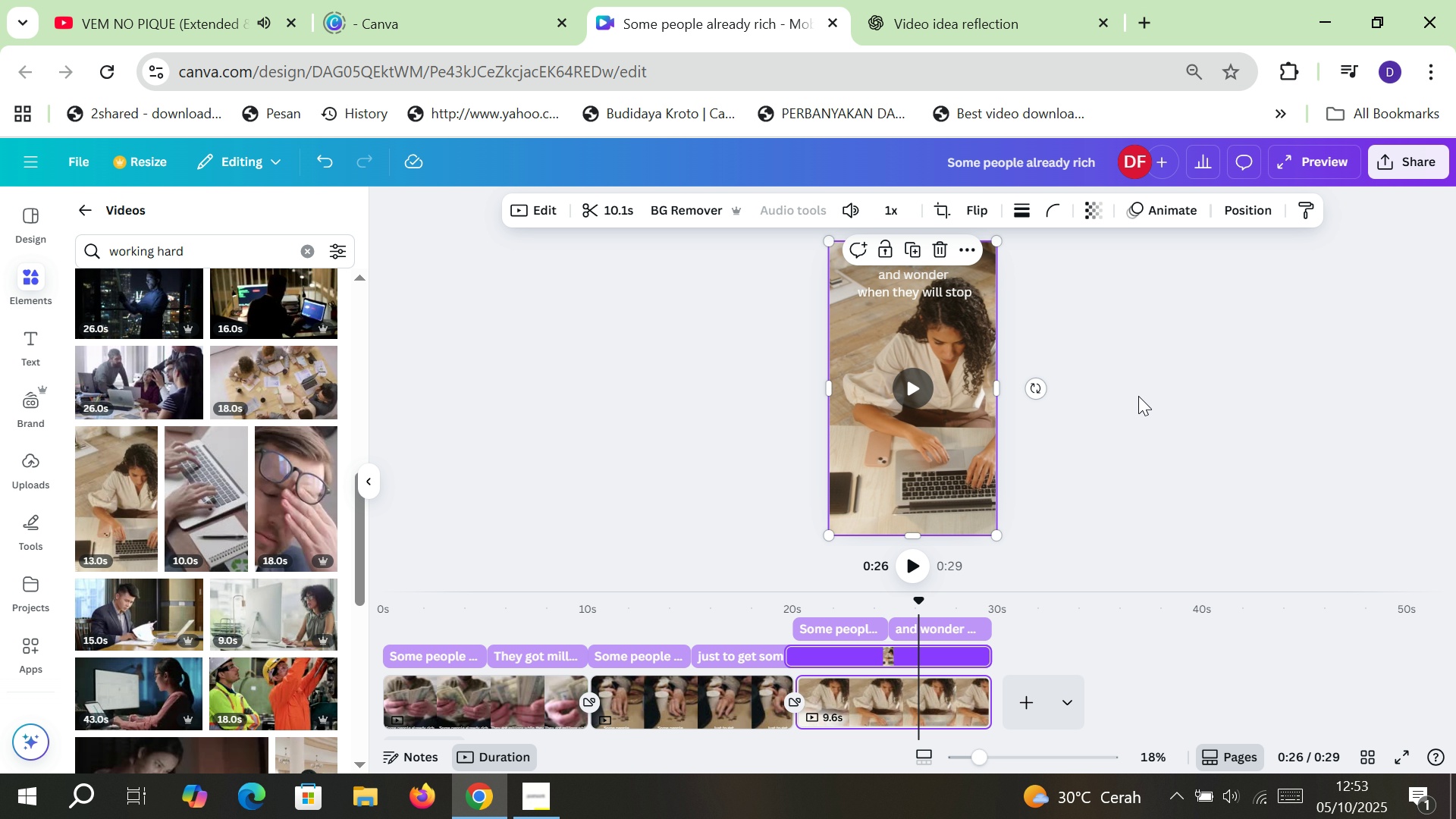 
left_click([1138, 396])
 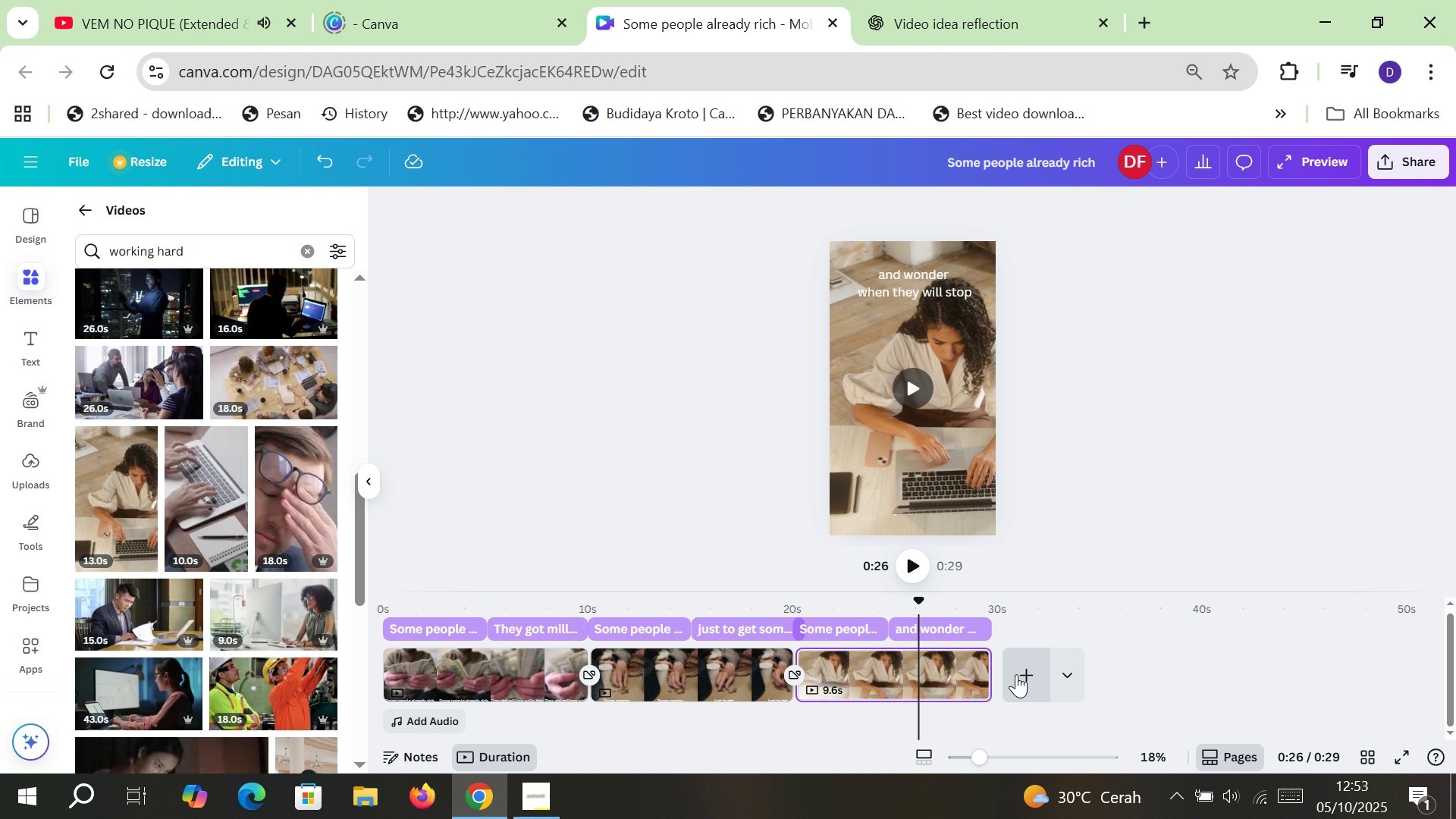 
left_click([1027, 671])
 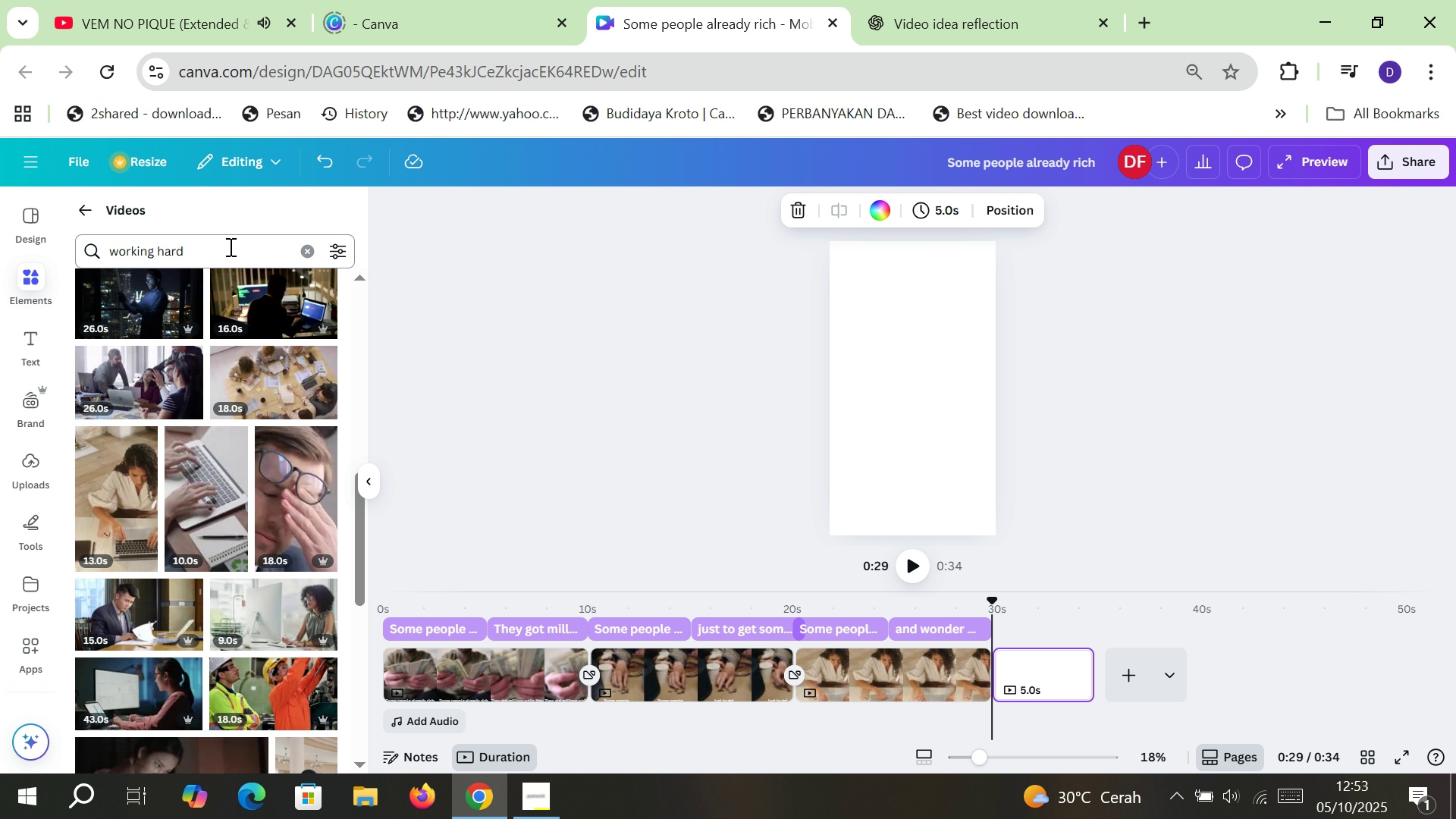 
left_click_drag(start_coordinate=[206, 252], to_coordinate=[111, 256])
 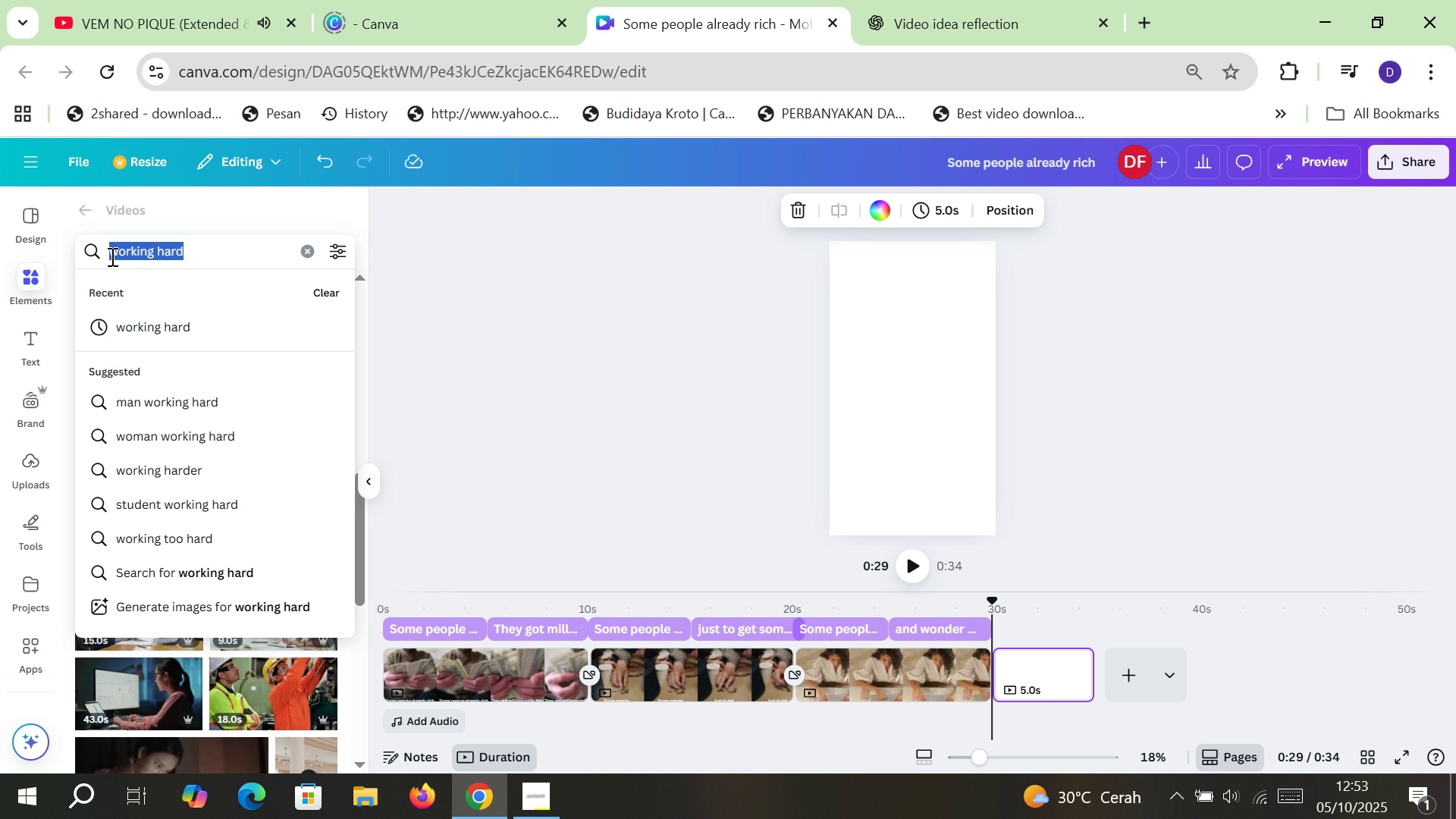 
left_click_drag(start_coordinate=[111, 256], to_coordinate=[103, 256])
 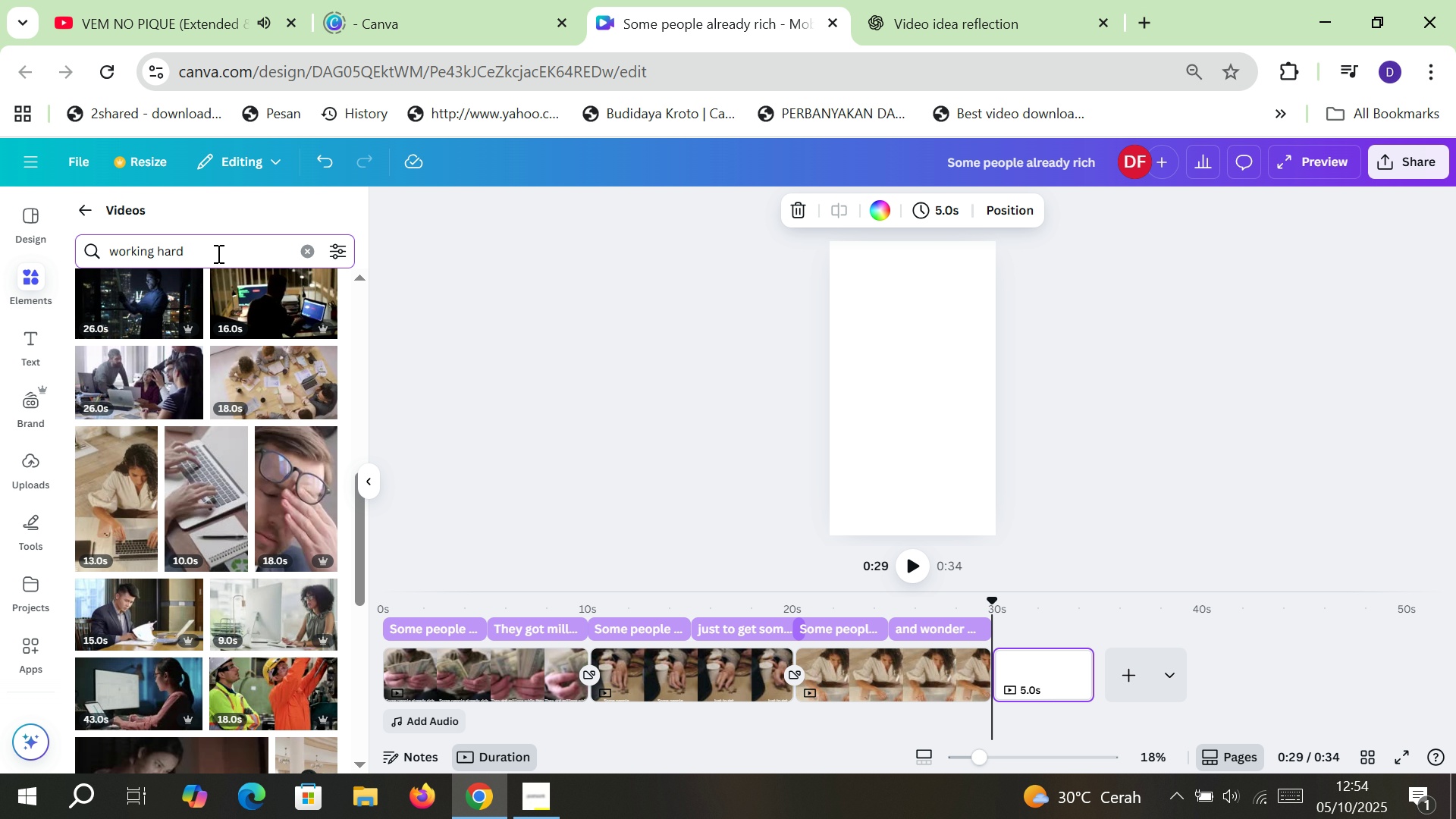 
left_click_drag(start_coordinate=[217, 253], to_coordinate=[105, 258])
 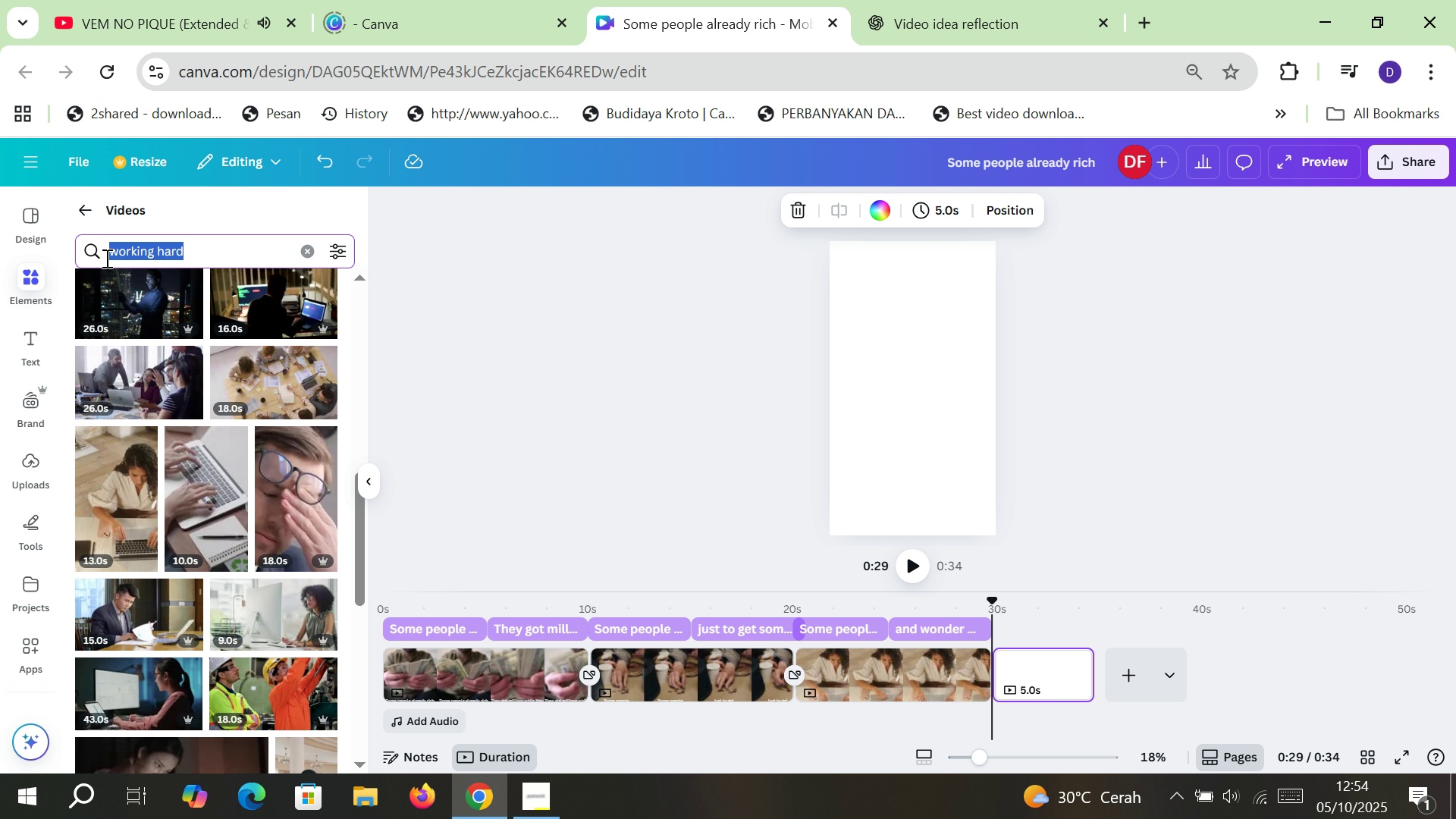 
type(relax)
 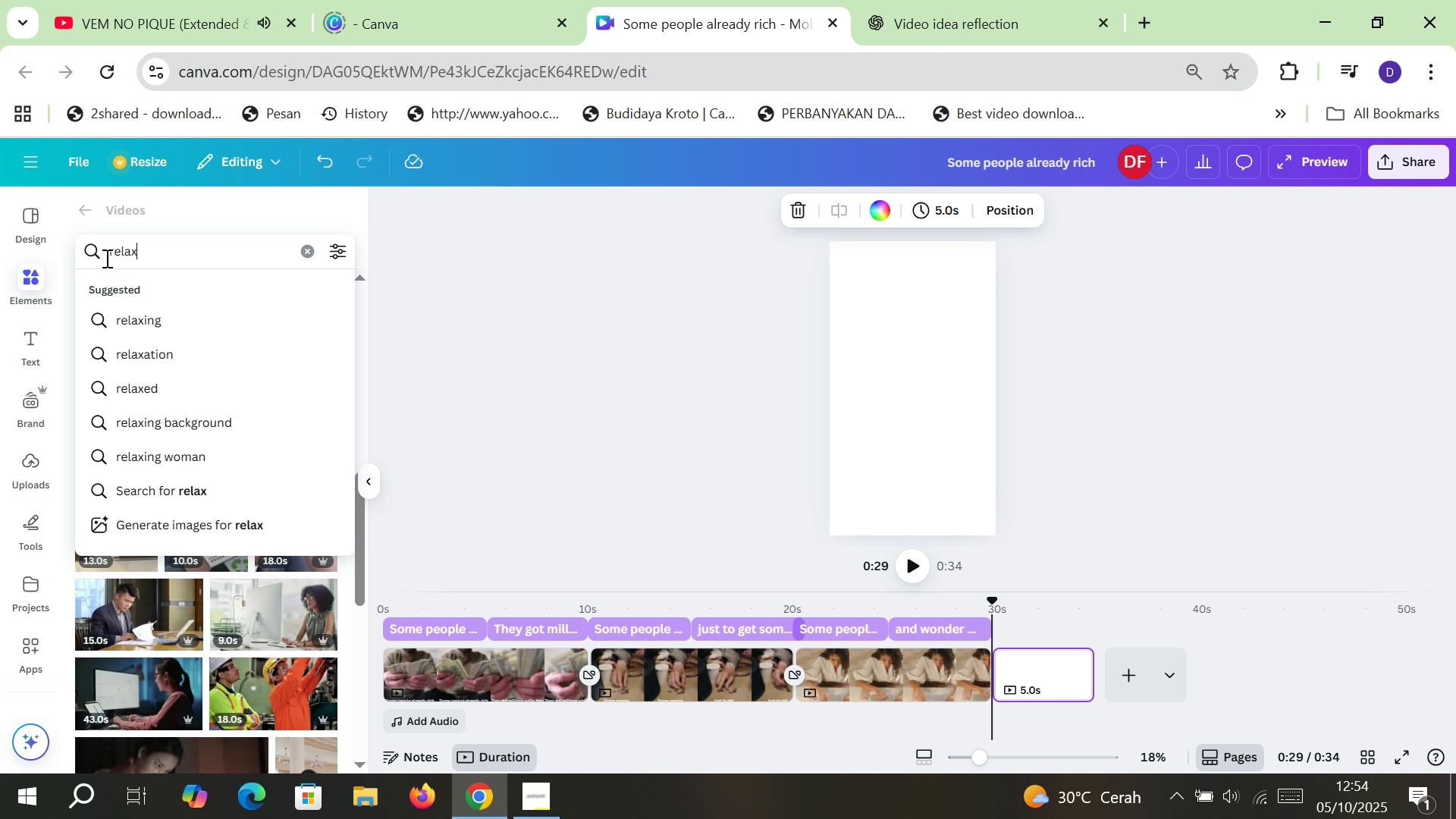 
key(Enter)
 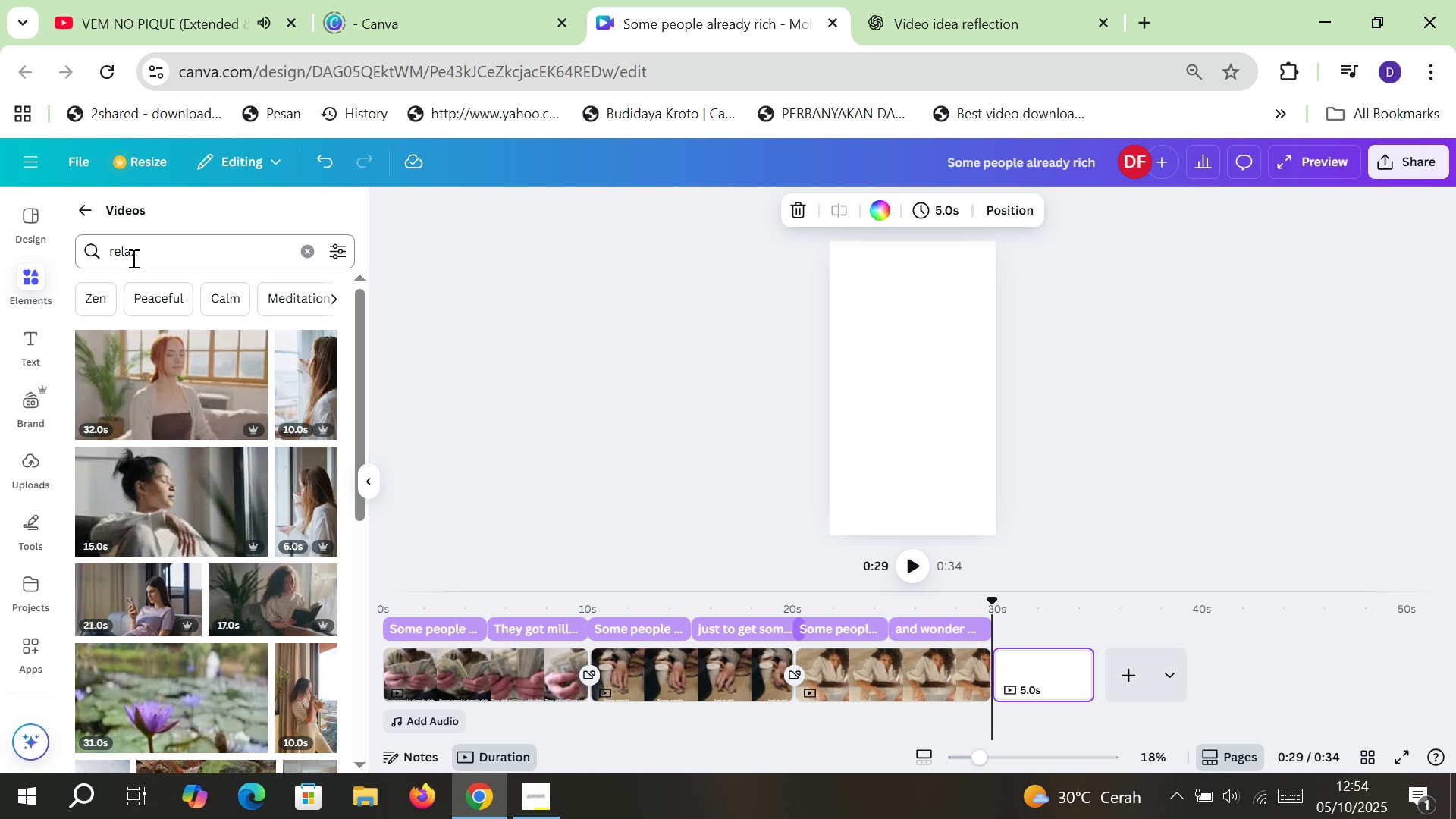 
double_click([132, 256])
 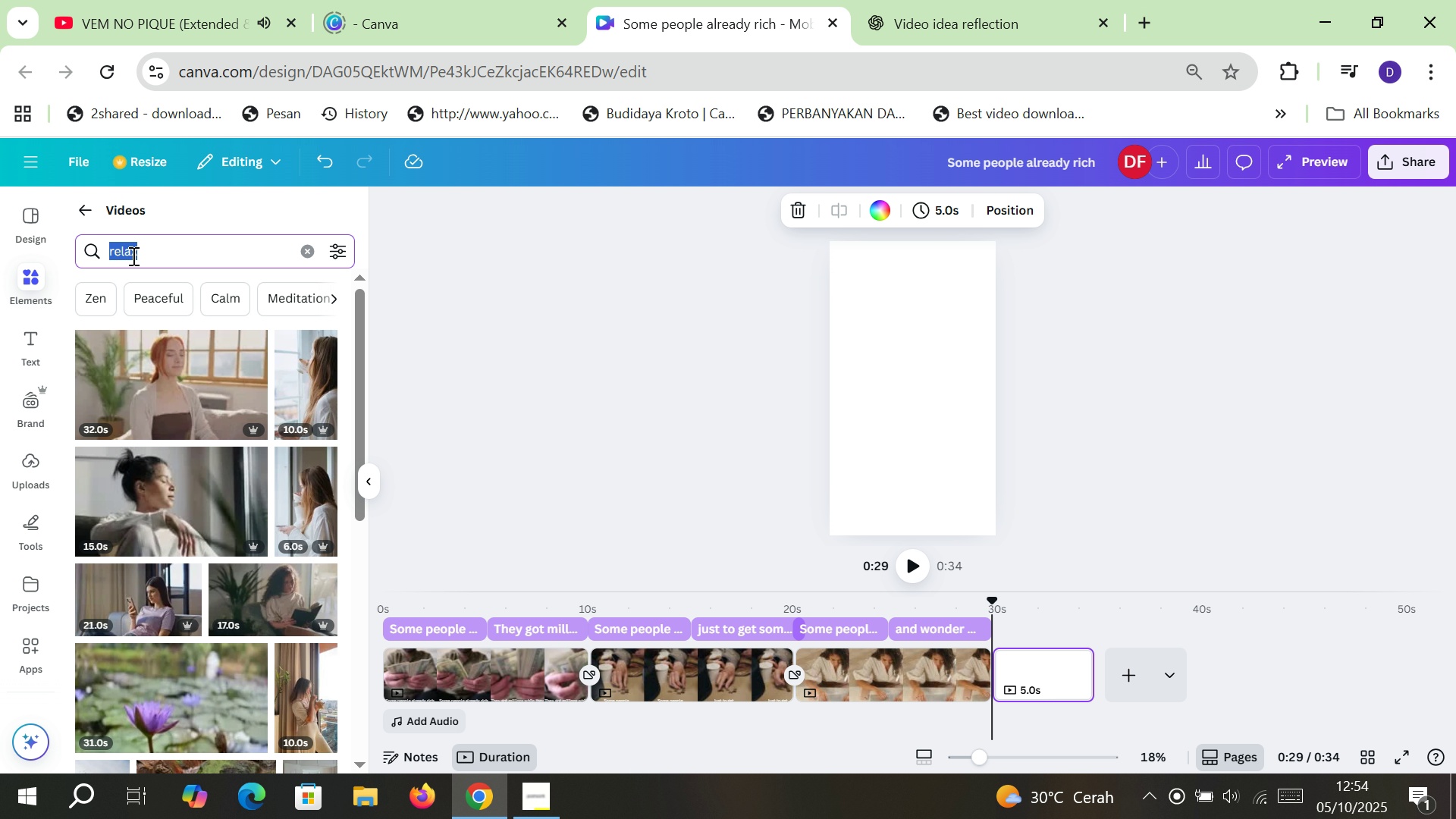 
type(no job)
 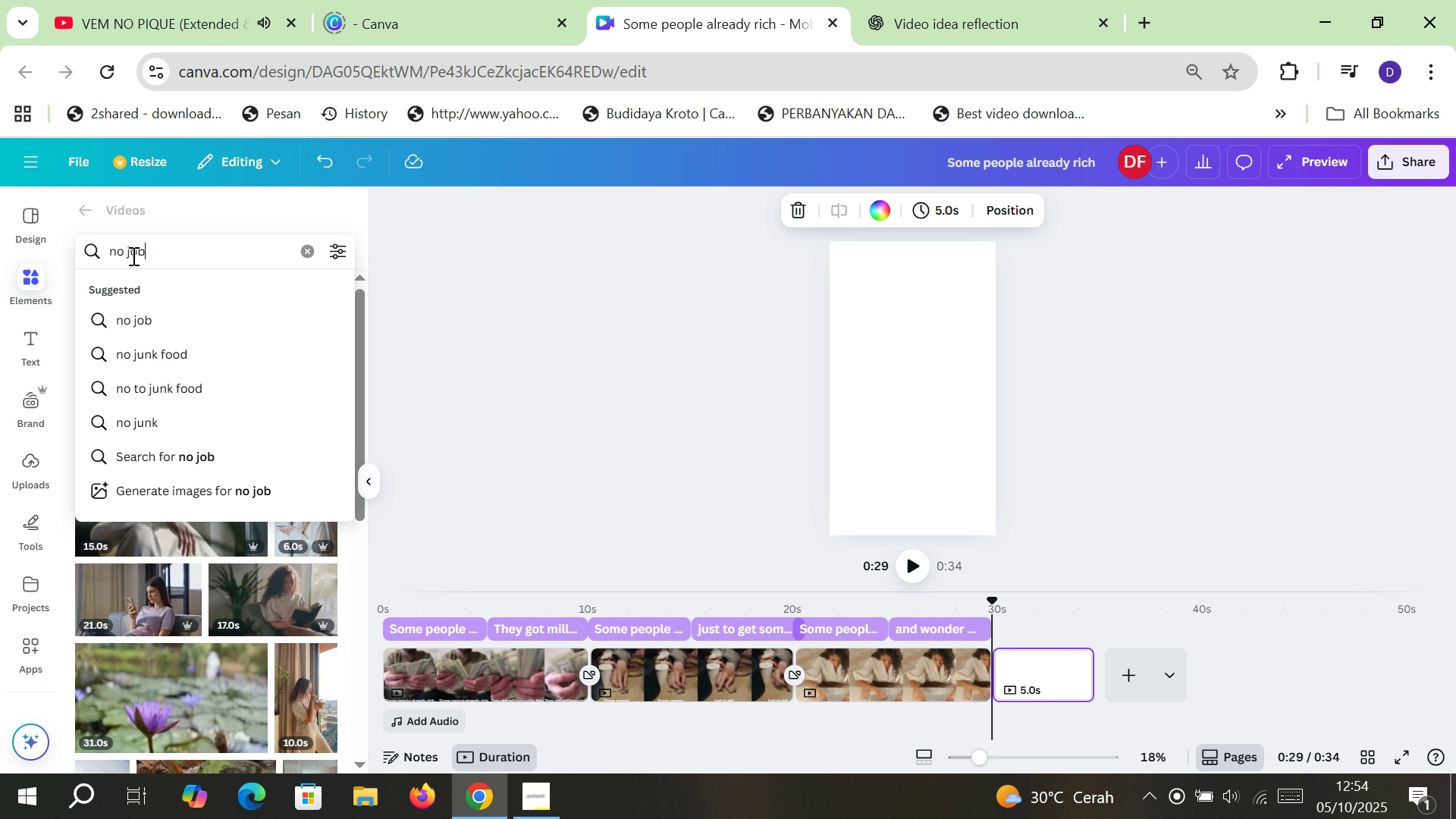 
key(Enter)
 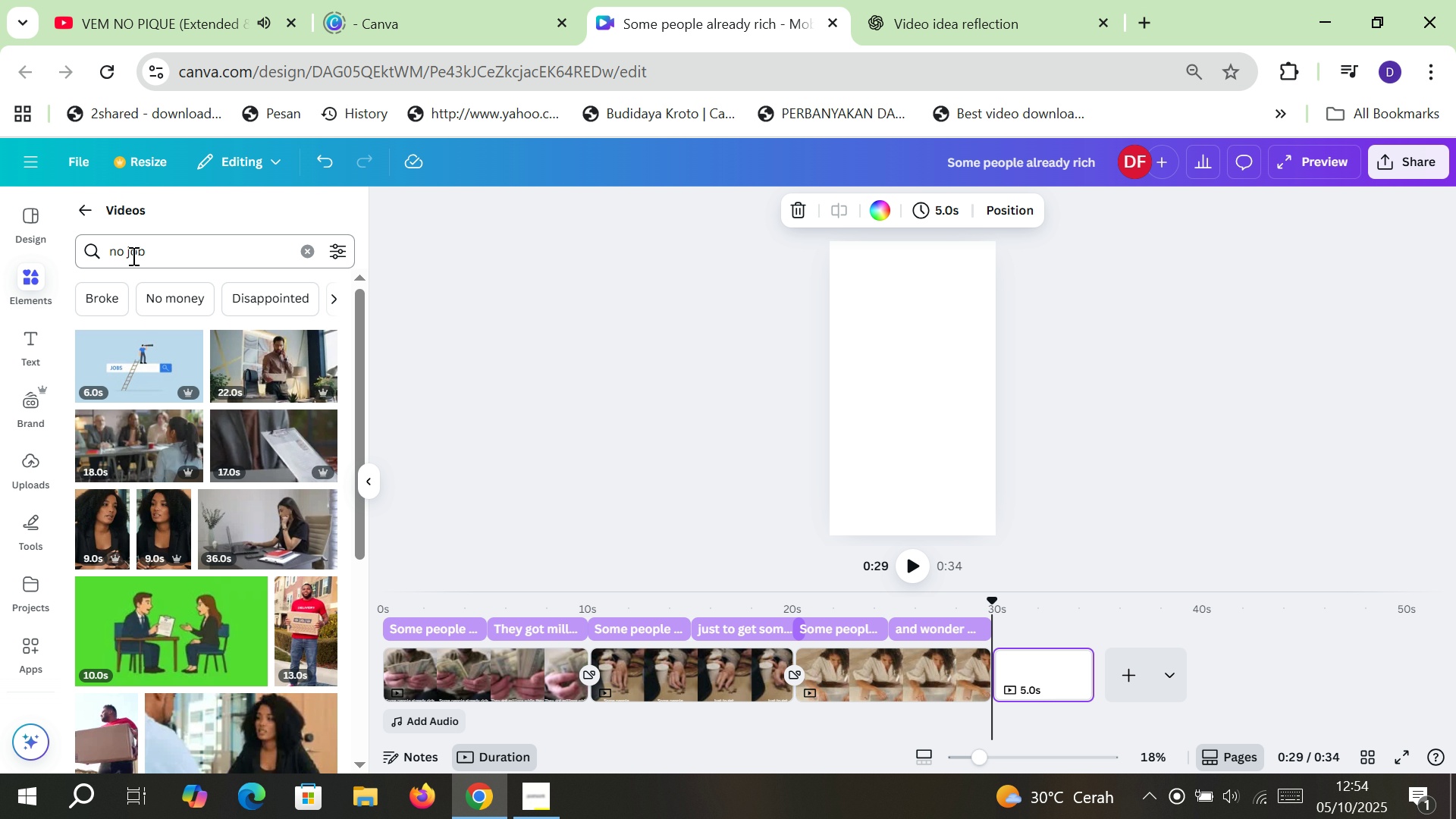 
wait(5.64)
 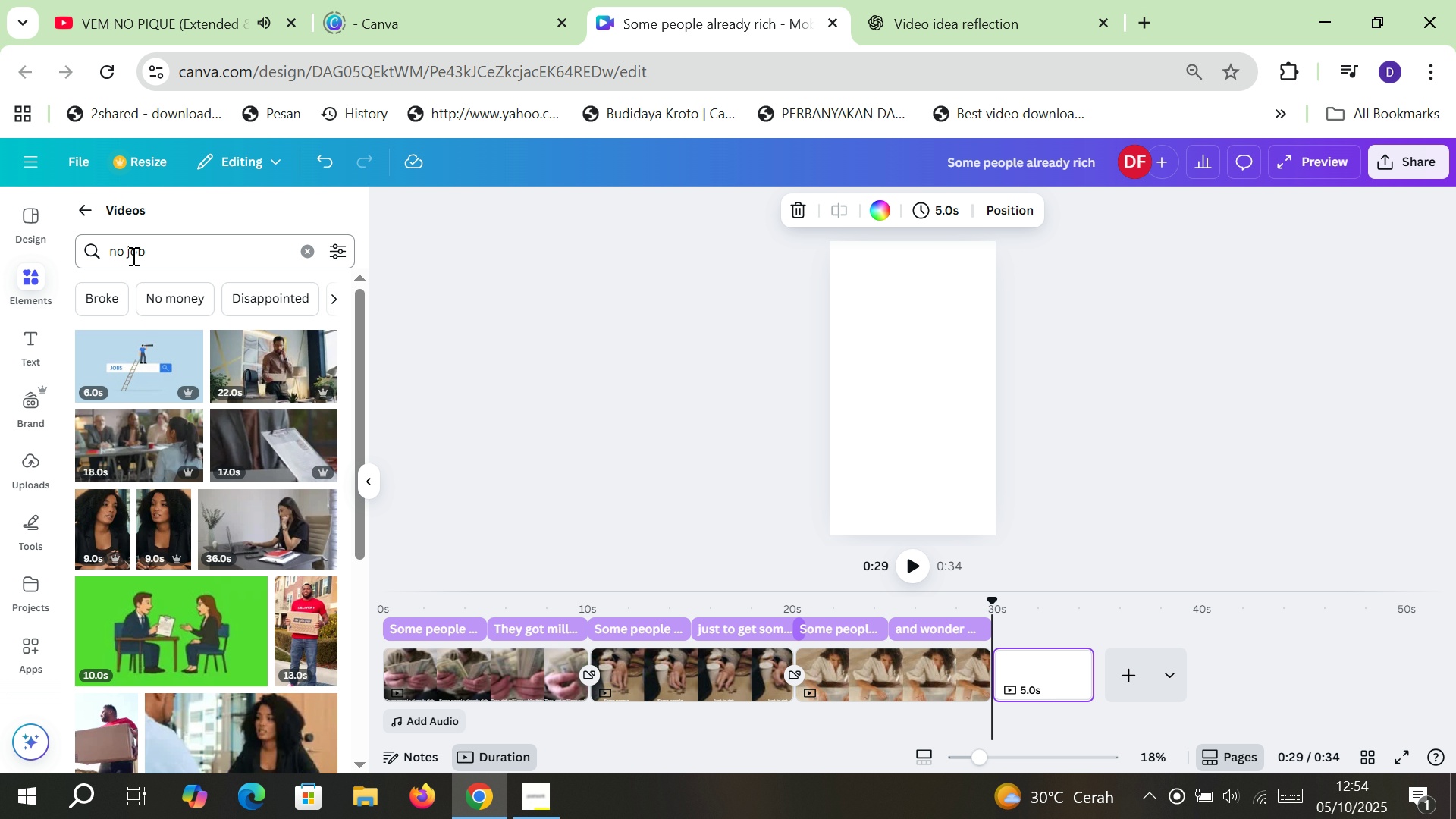 
scroll: coordinate [248, 504], scroll_direction: down, amount: 1.0
 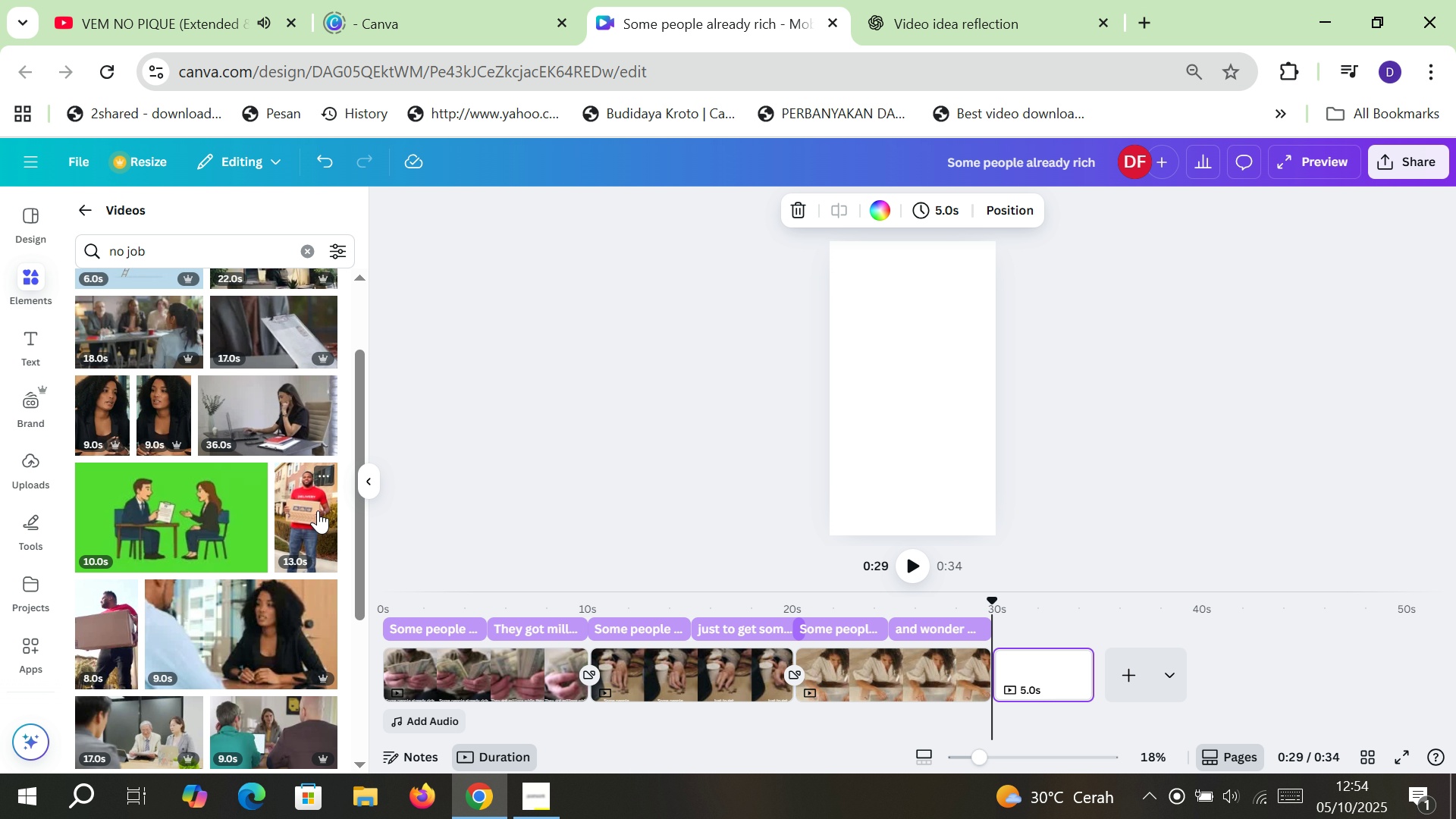 
wait(8.42)
 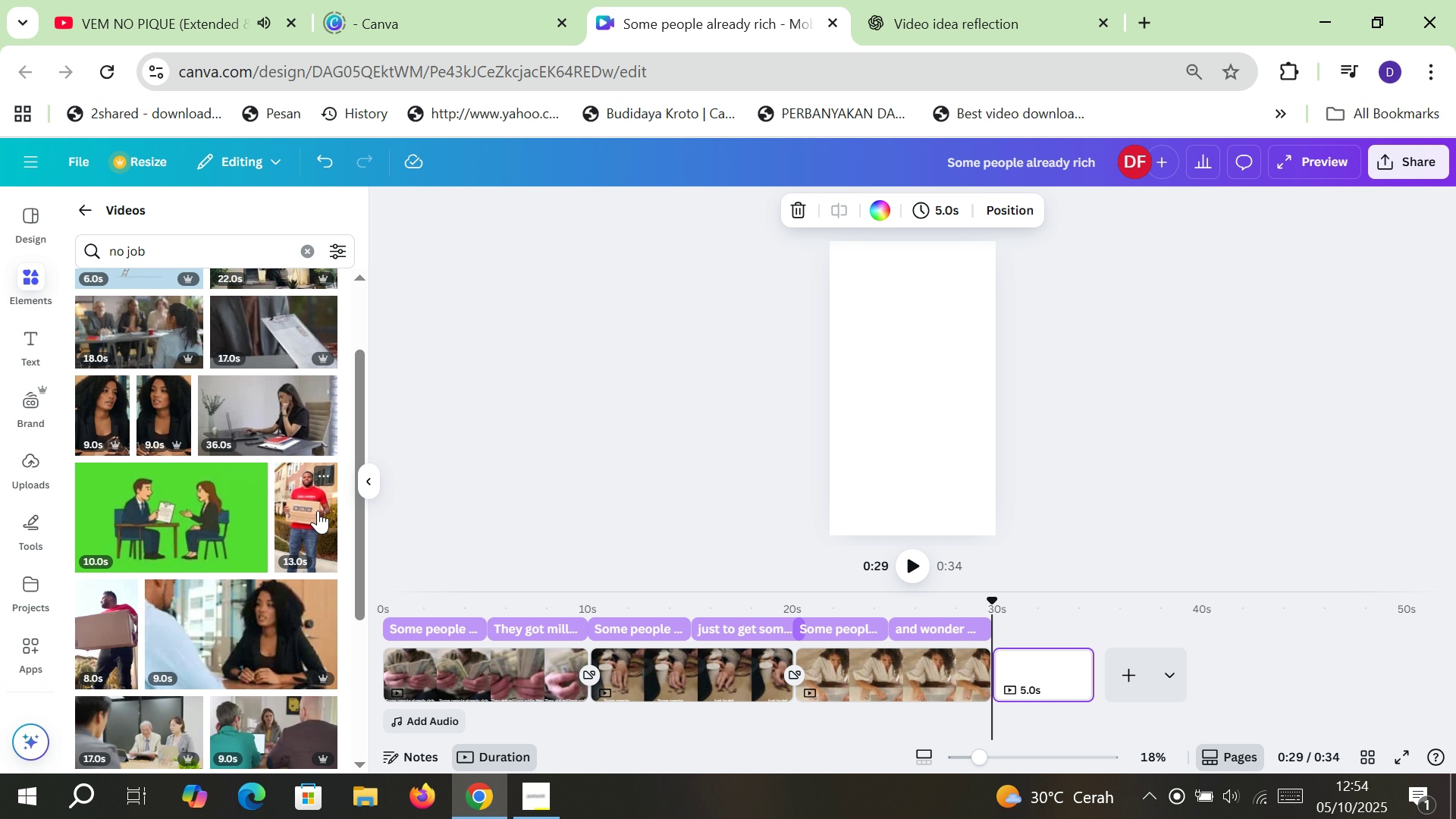 
scroll: coordinate [278, 408], scroll_direction: down, amount: 6.0
 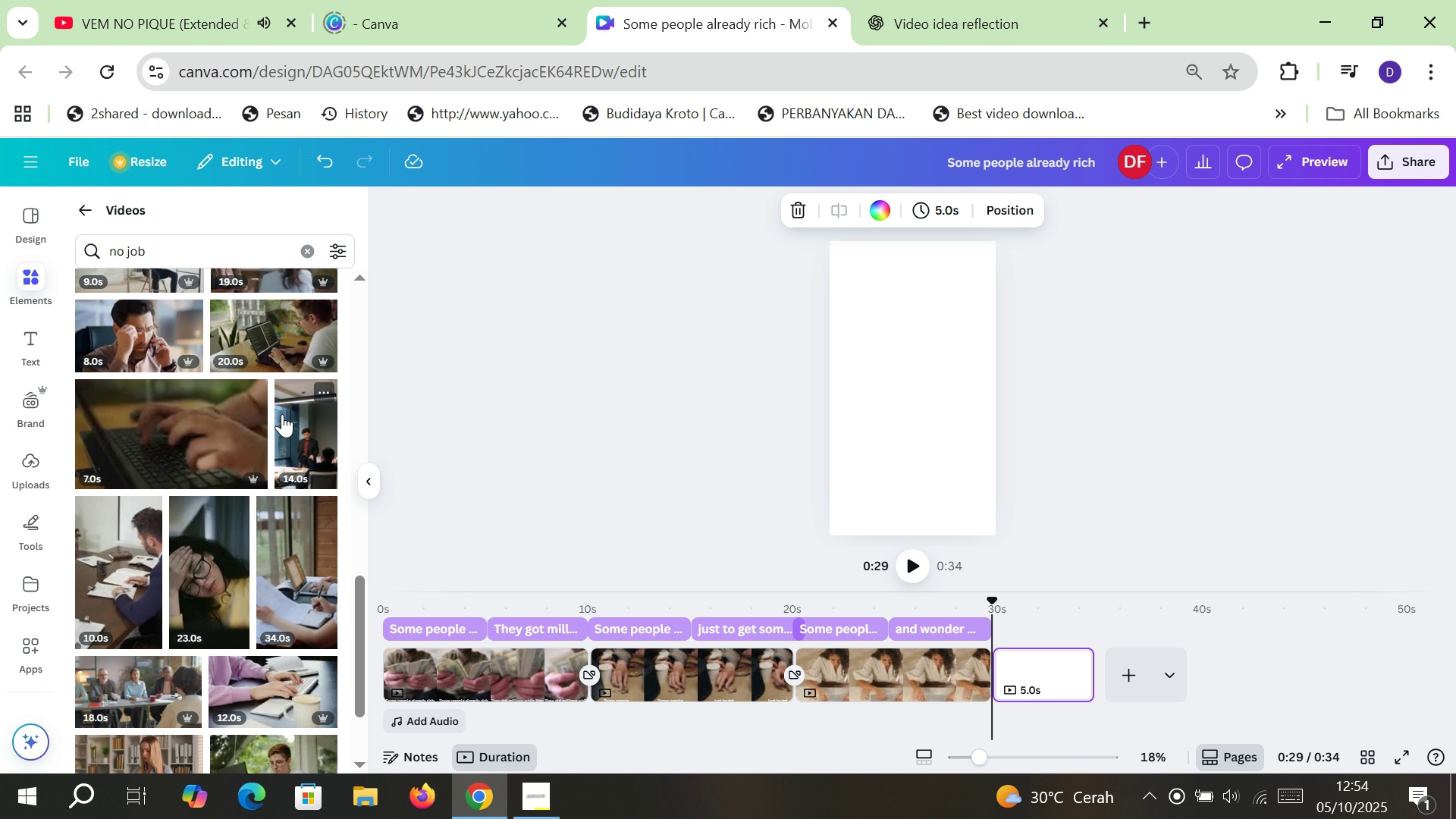 
mouse_move([127, 566])
 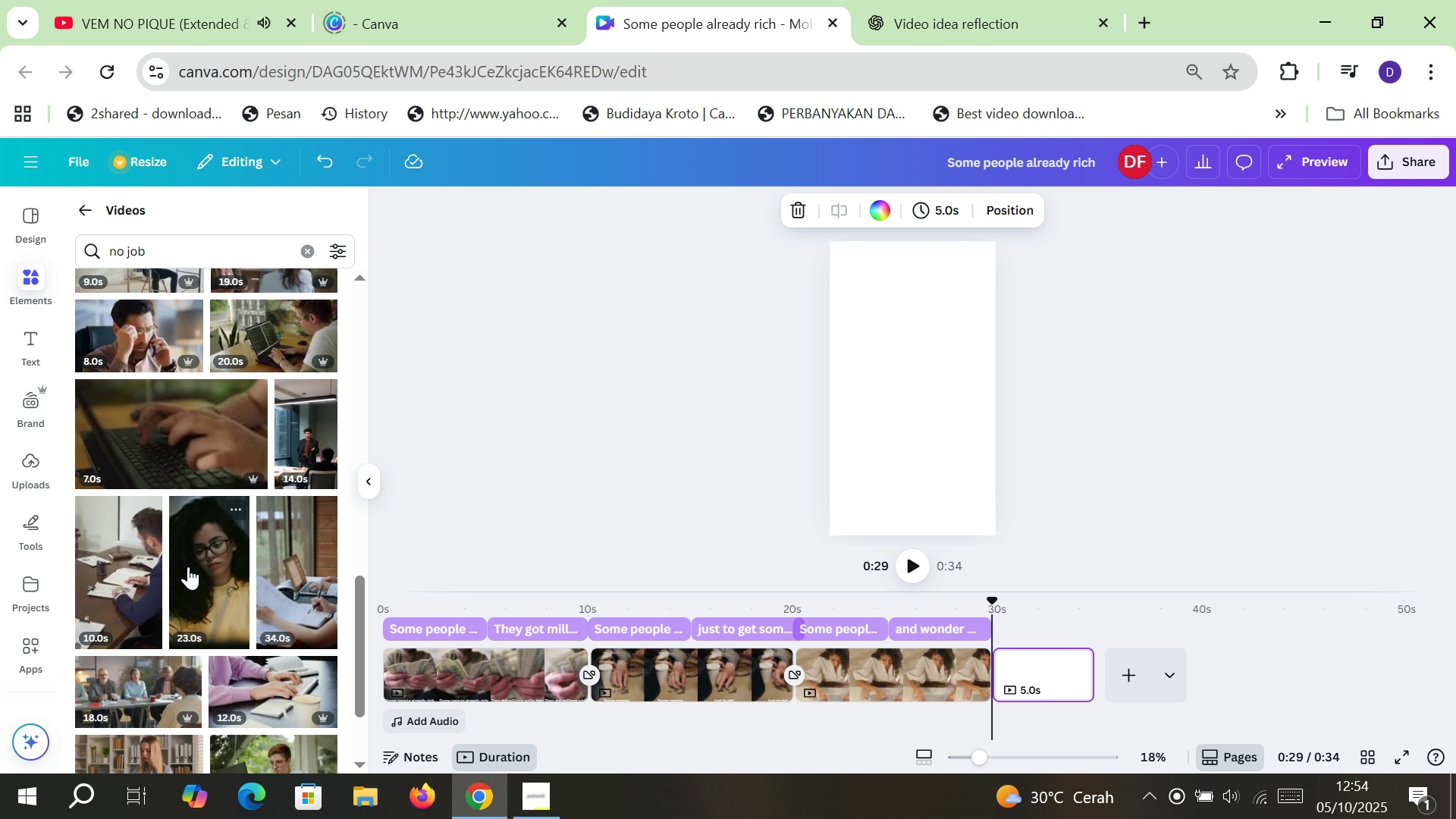 
wait(5.86)
 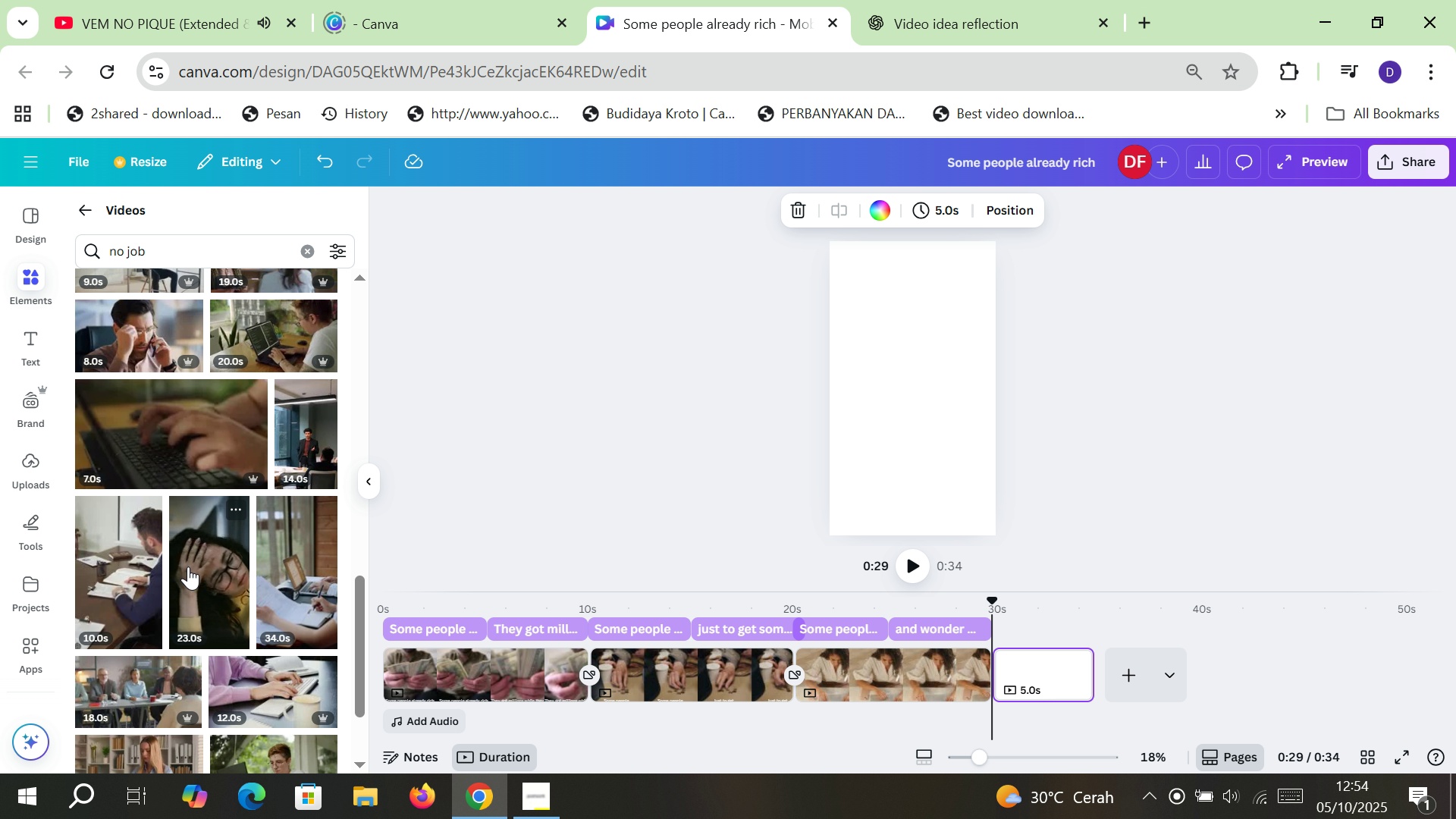 
scroll: coordinate [188, 566], scroll_direction: down, amount: 3.0
 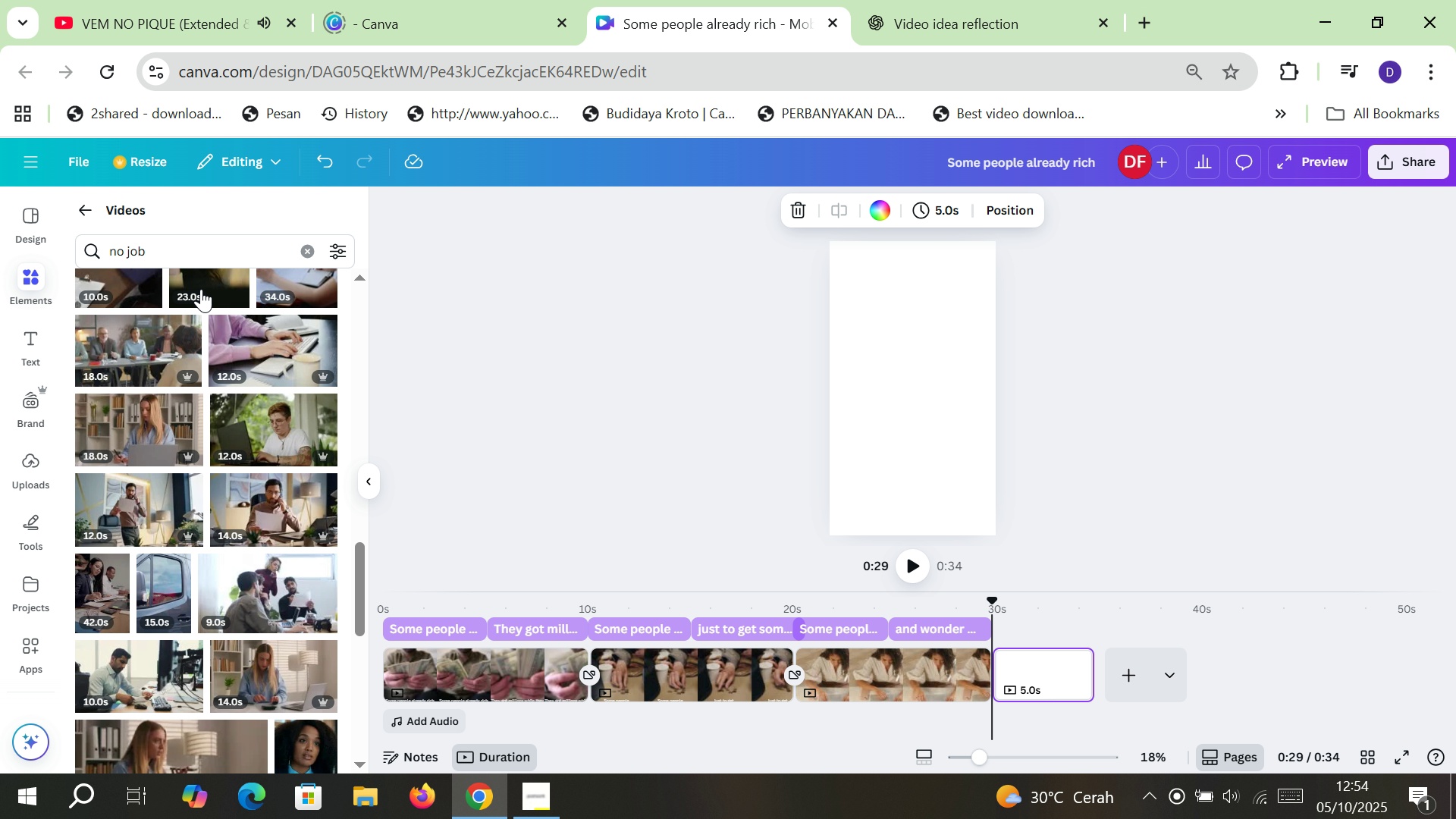 
left_click_drag(start_coordinate=[166, 246], to_coordinate=[105, 244])
 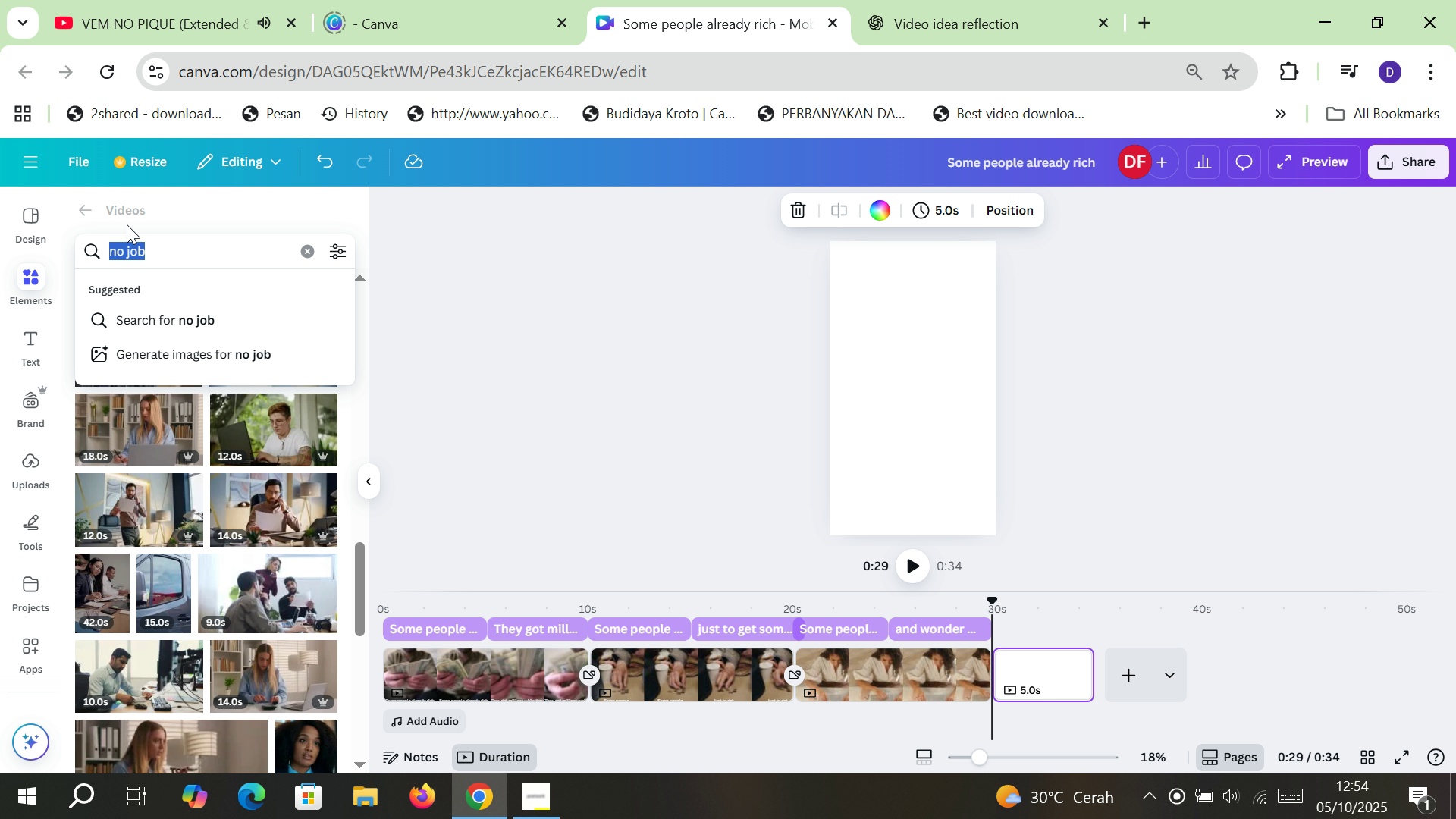 
type(stress\)
key(Backspace)
 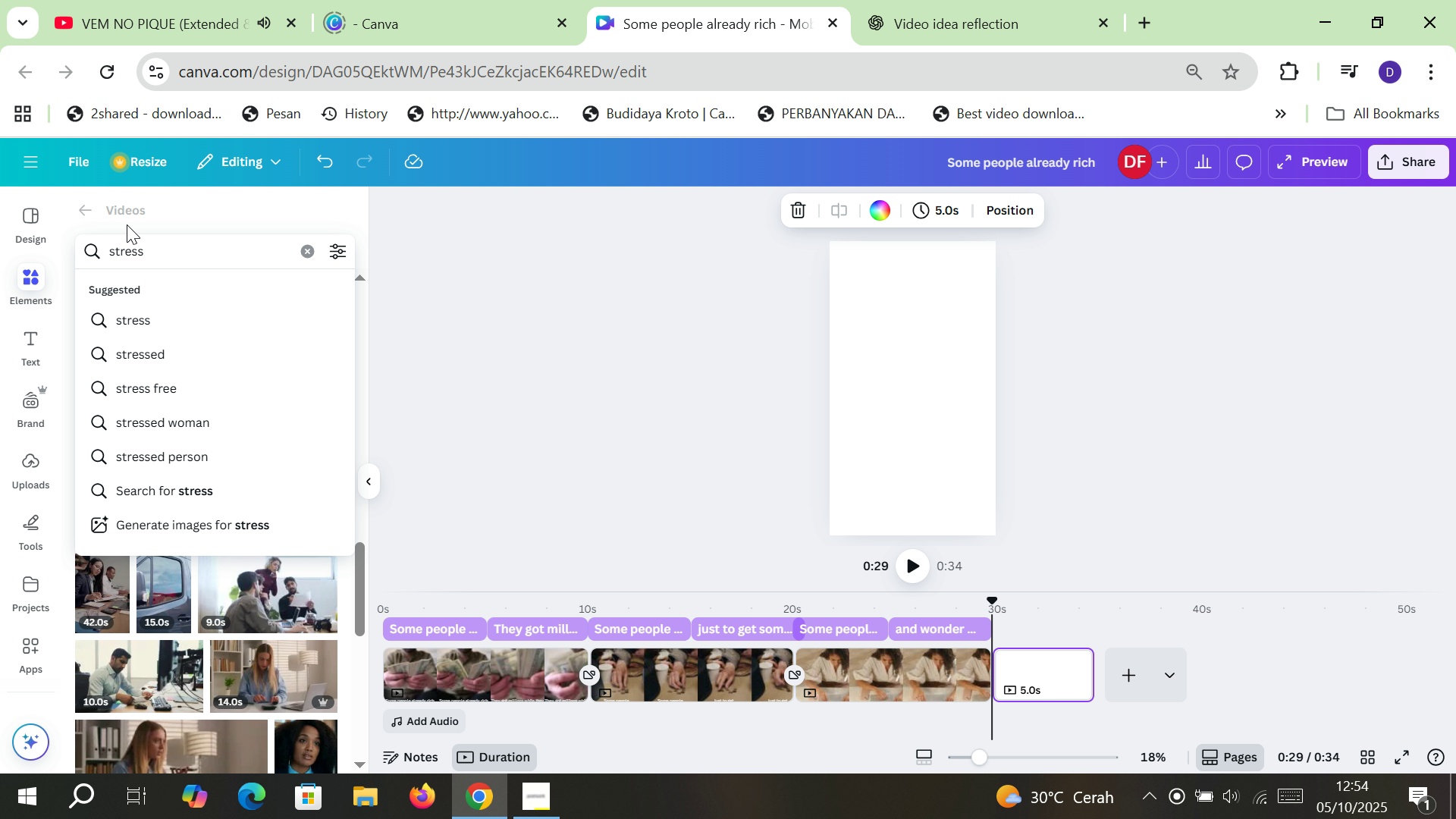 
key(Enter)
 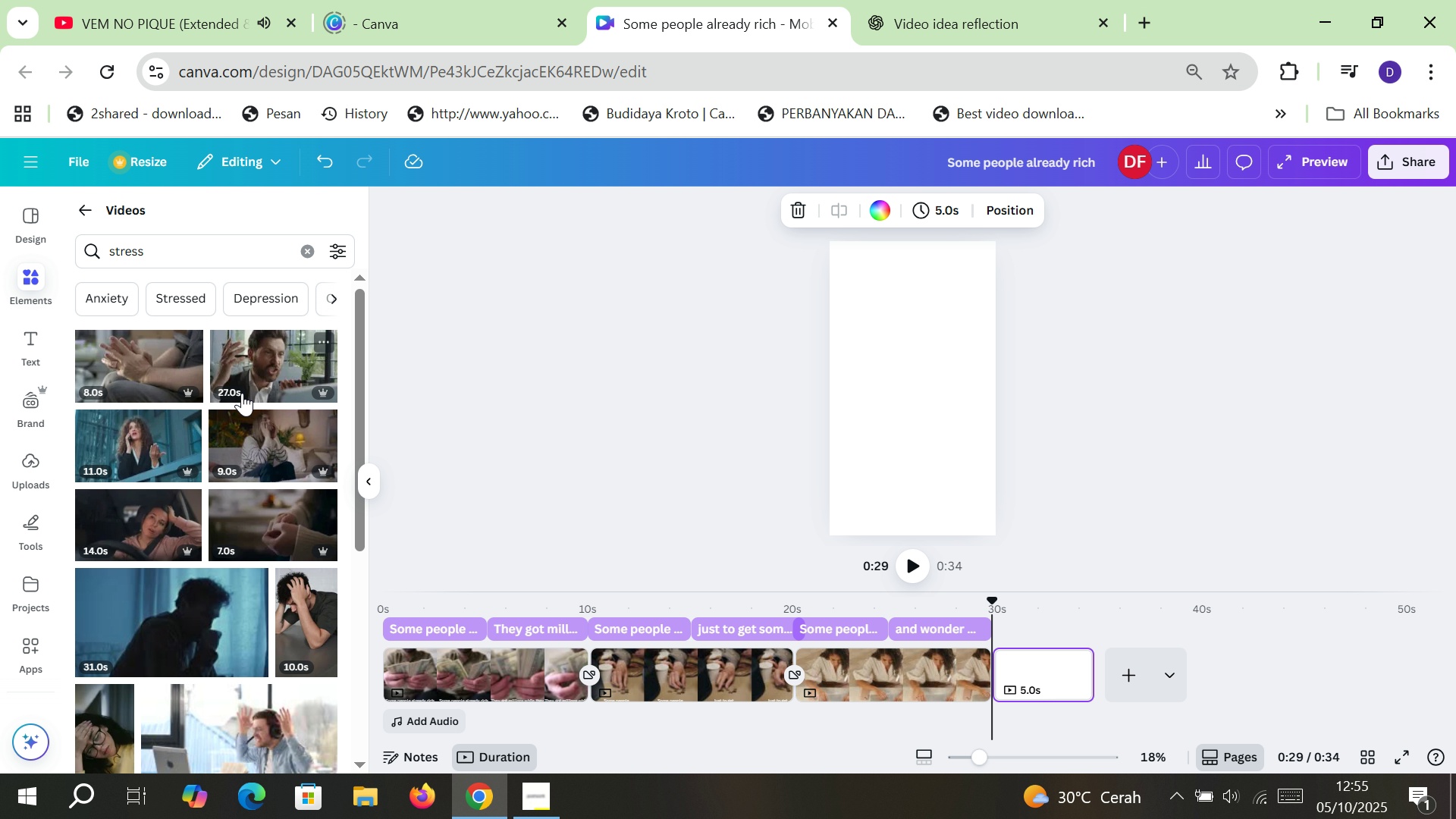 
wait(21.22)
 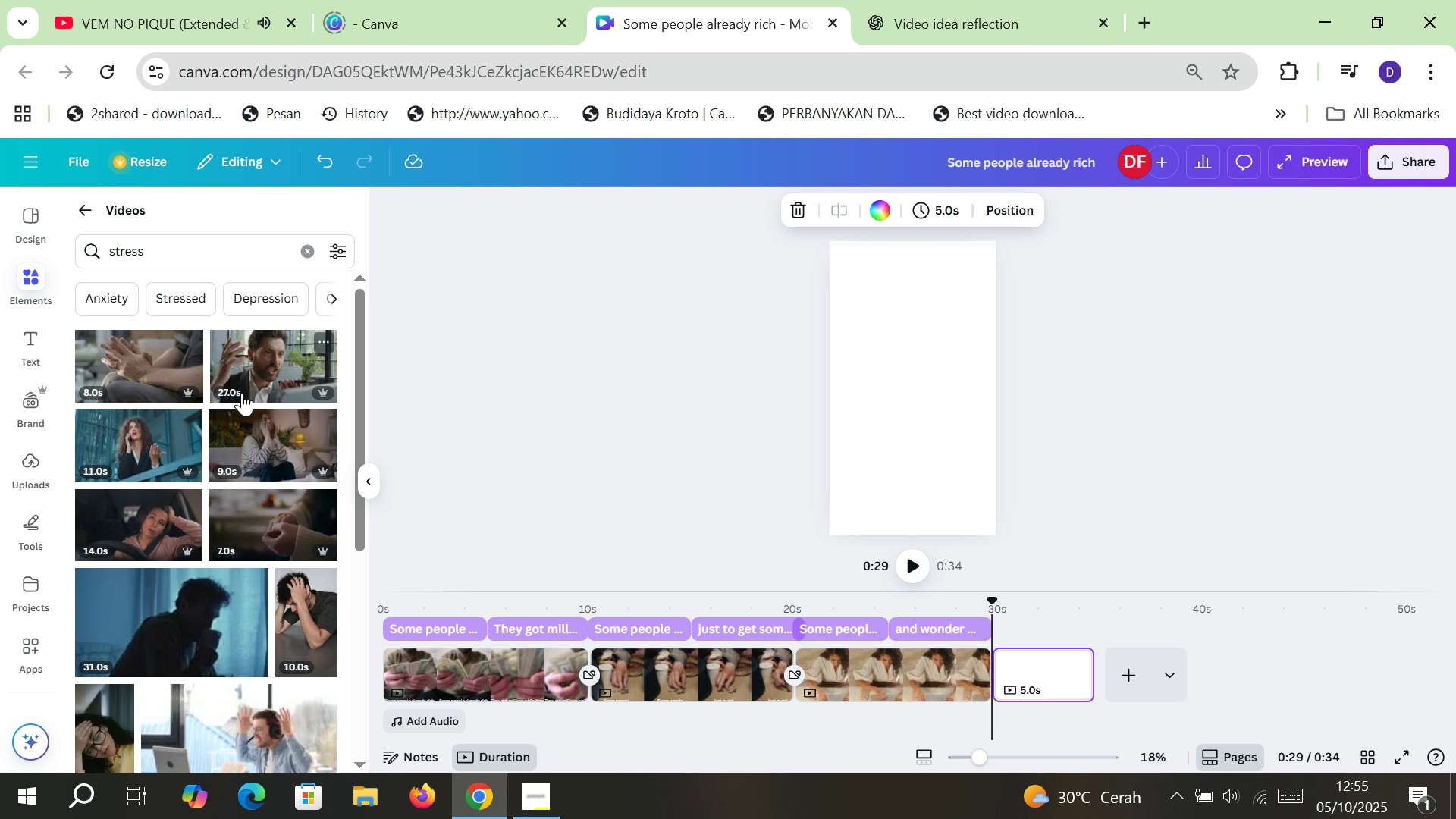 
scroll: coordinate [284, 594], scroll_direction: down, amount: 2.0
 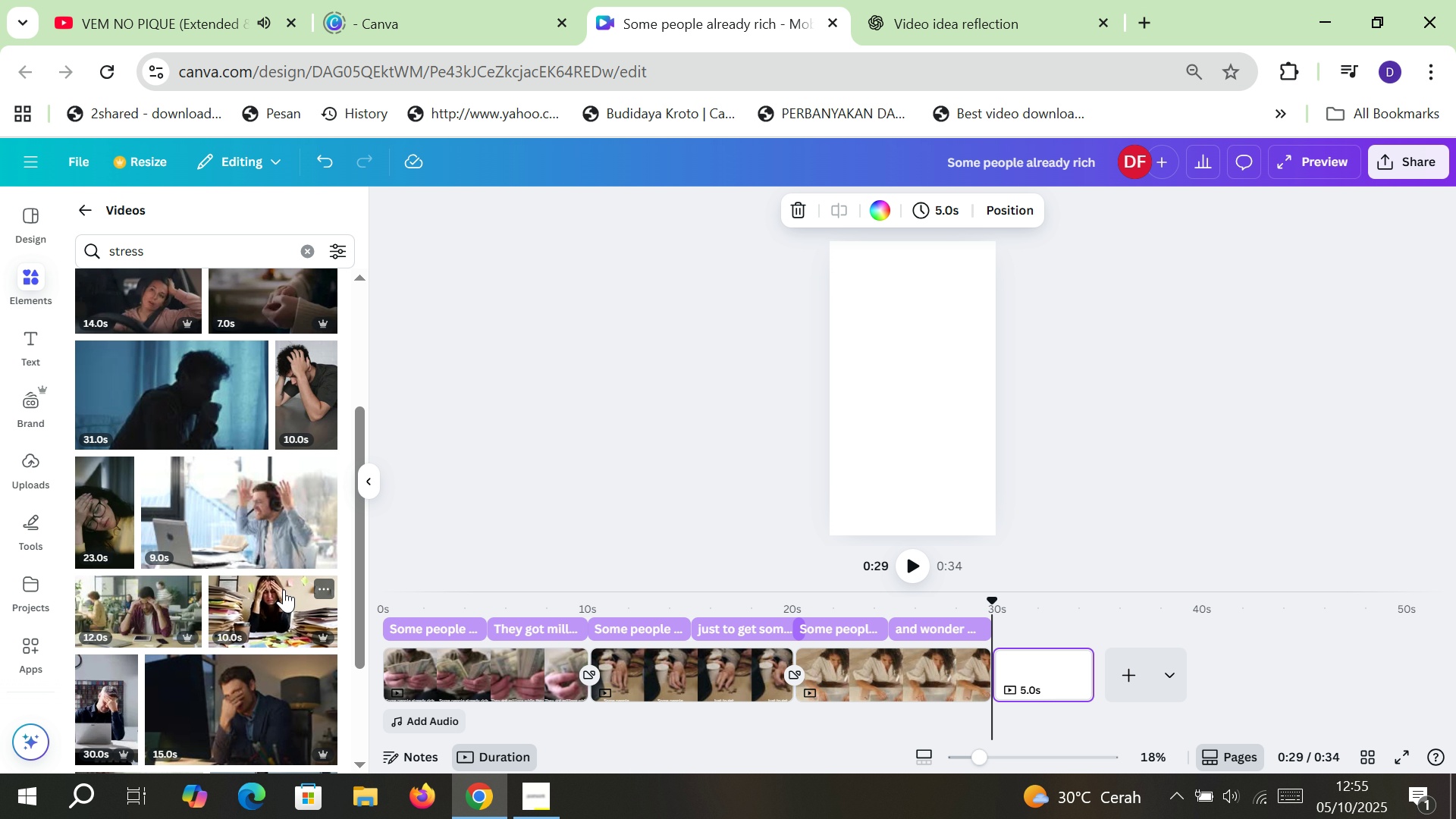 
wait(12.85)
 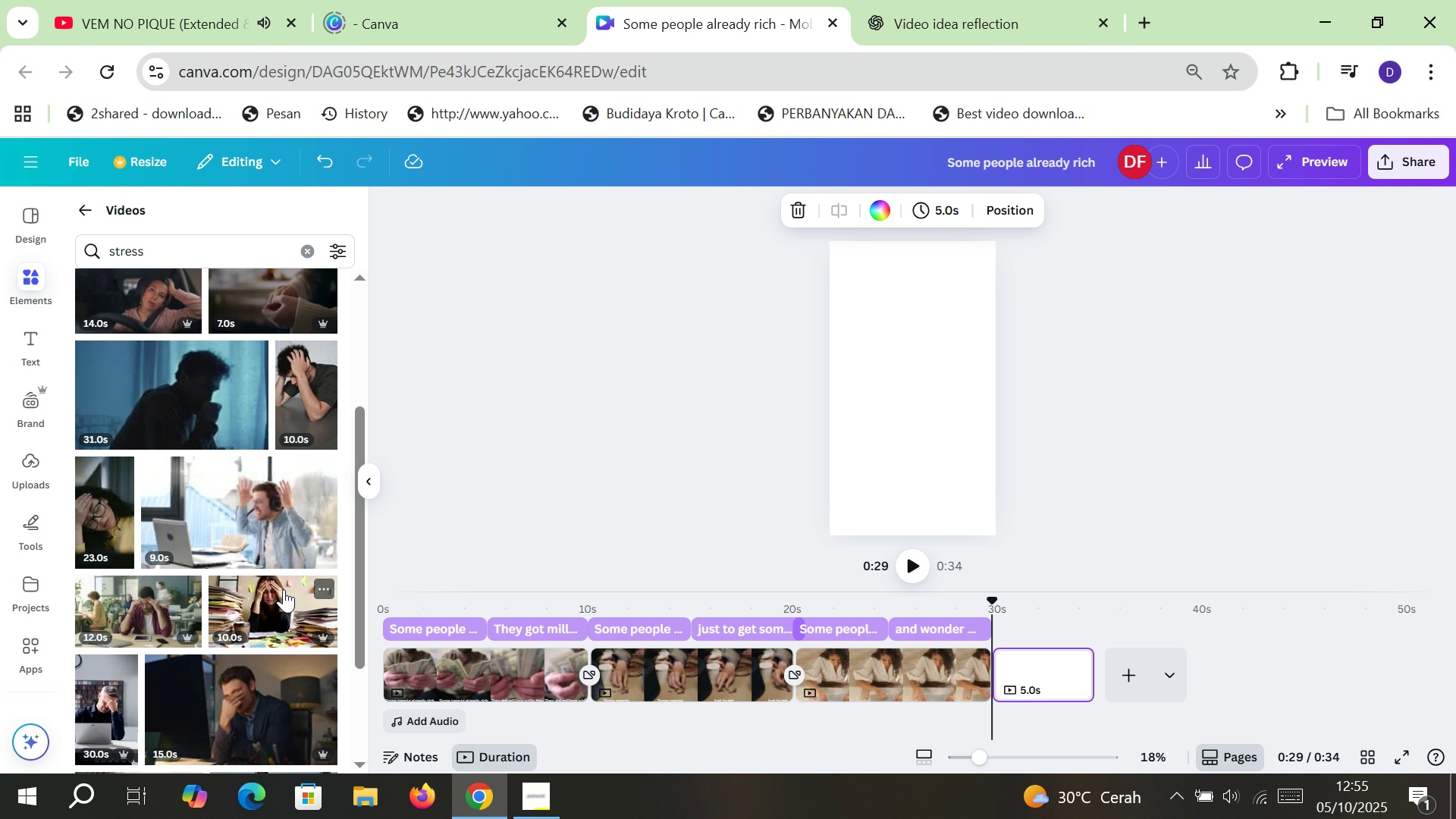 
scroll: coordinate [271, 560], scroll_direction: down, amount: 1.0
 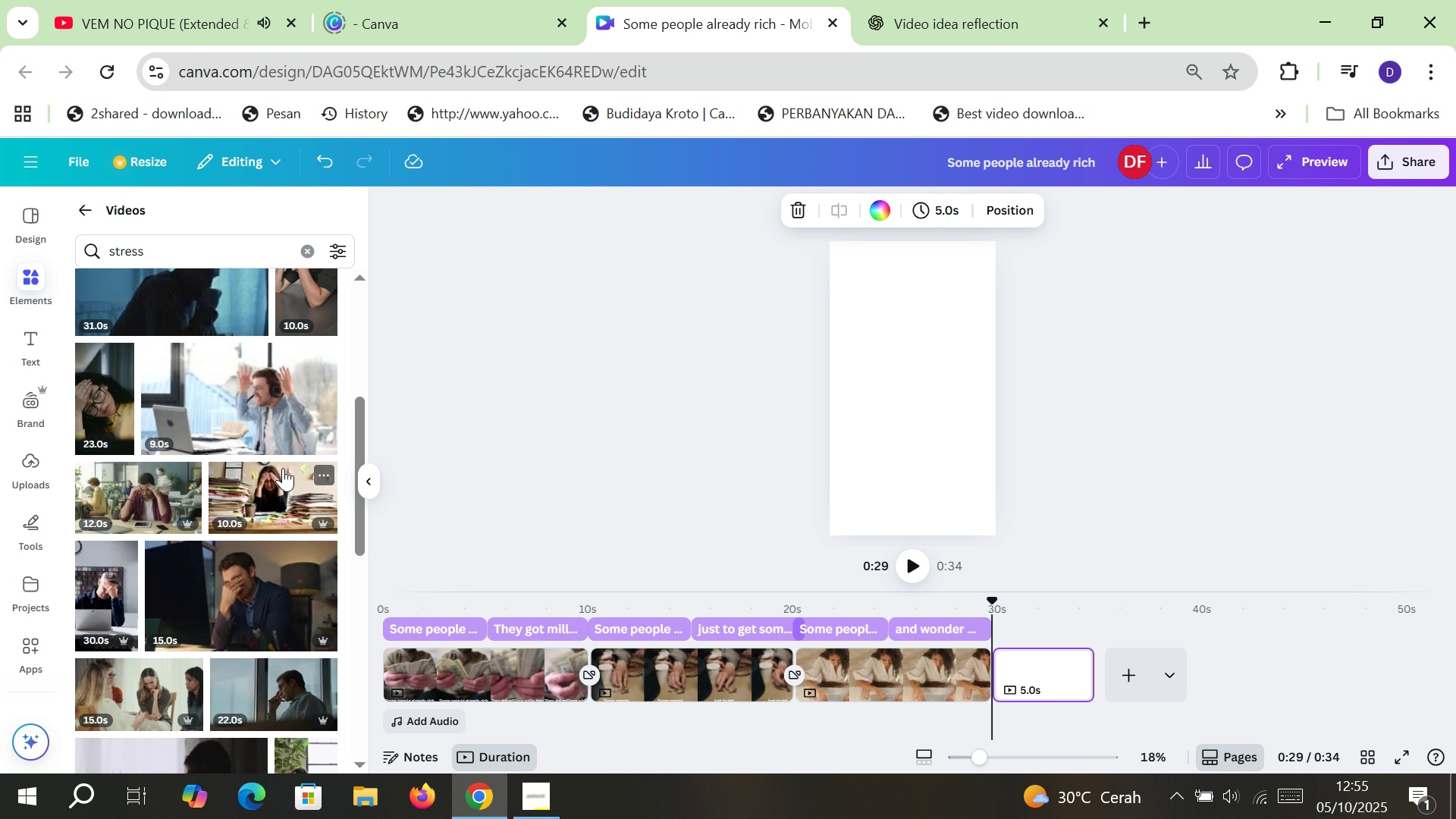 
scroll: coordinate [283, 467], scroll_direction: up, amount: 1.0
 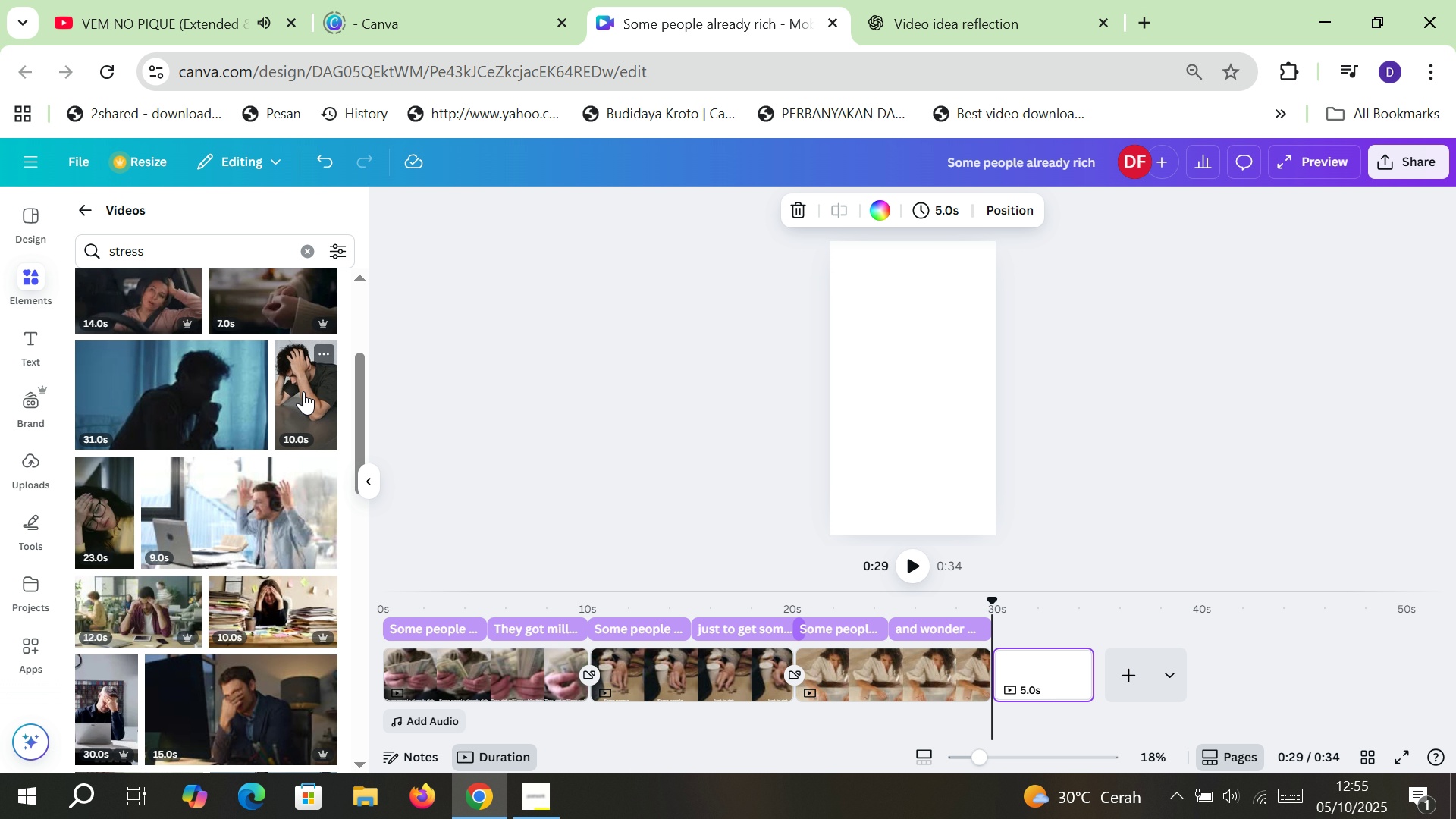 
left_click([303, 391])
 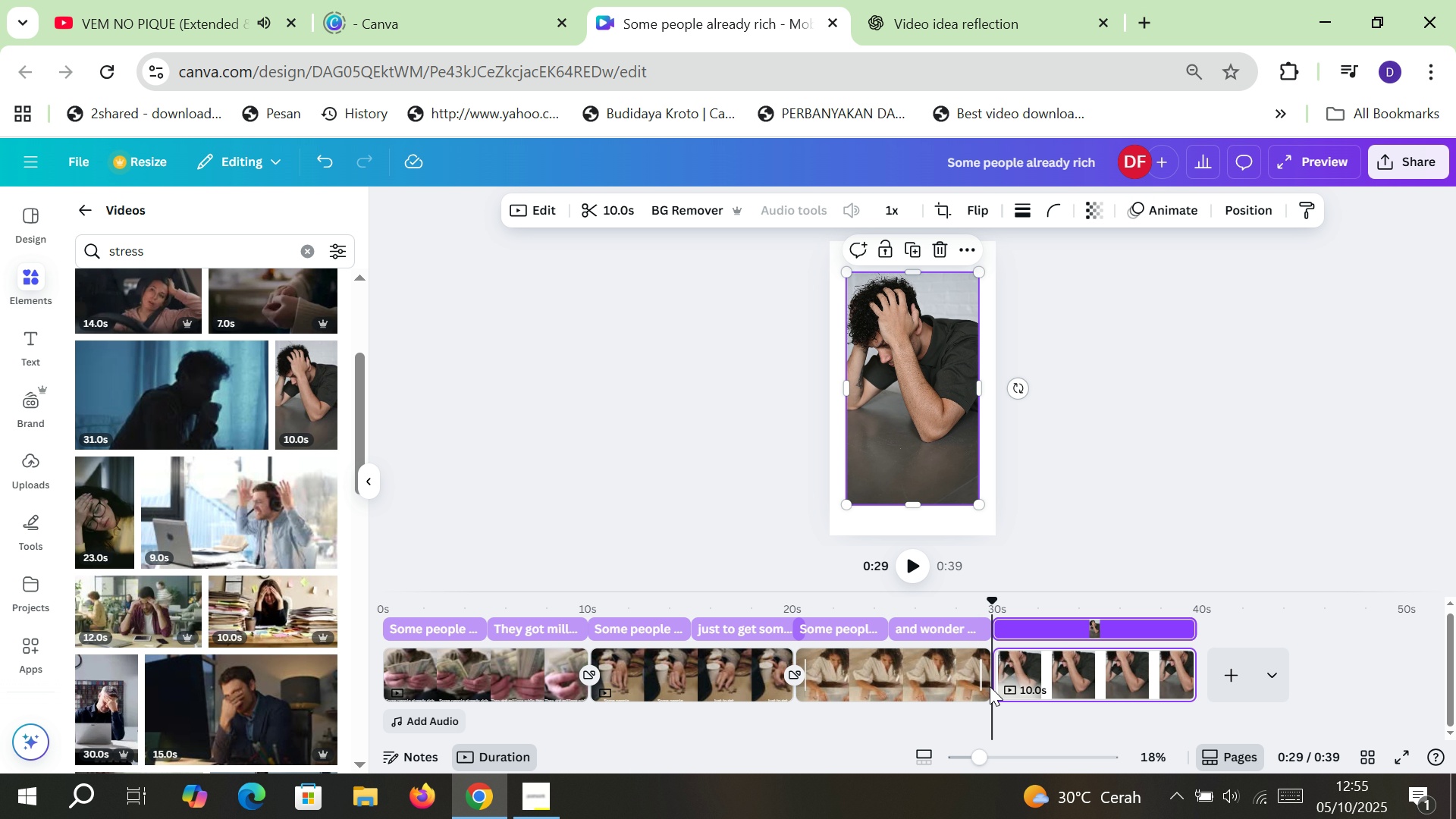 
wait(5.01)
 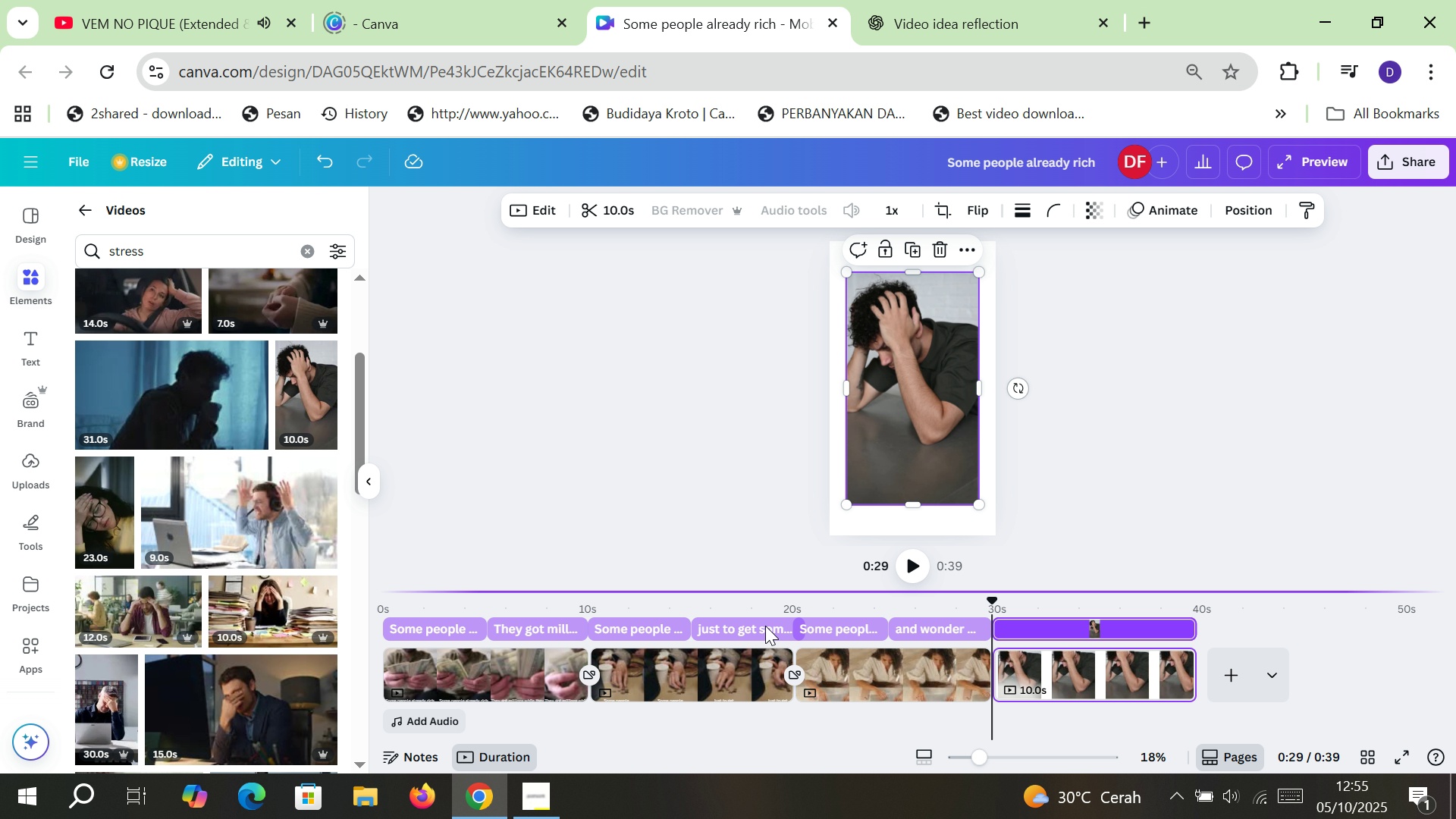 
left_click([993, 690])
 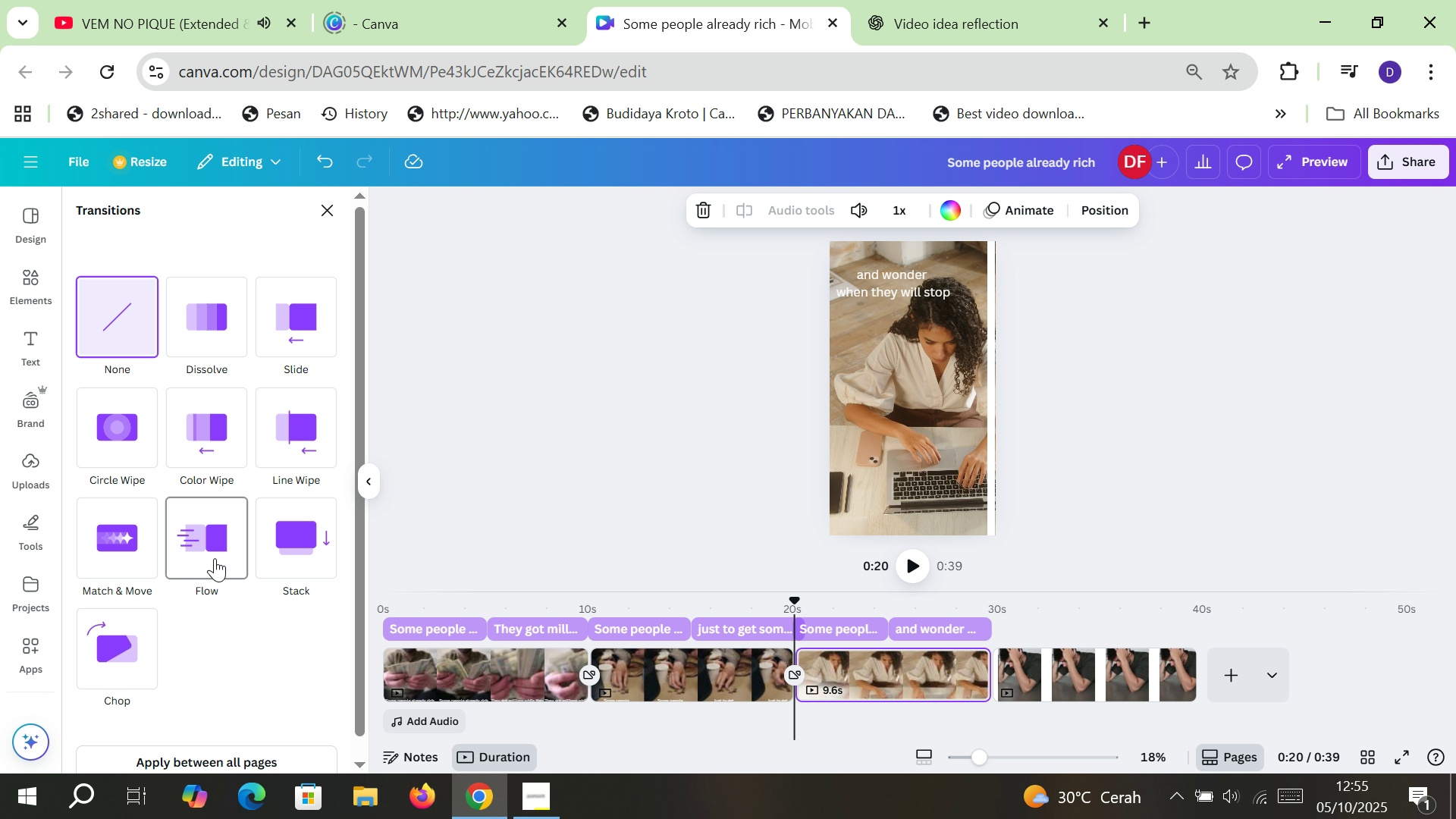 
mouse_move([233, 443])
 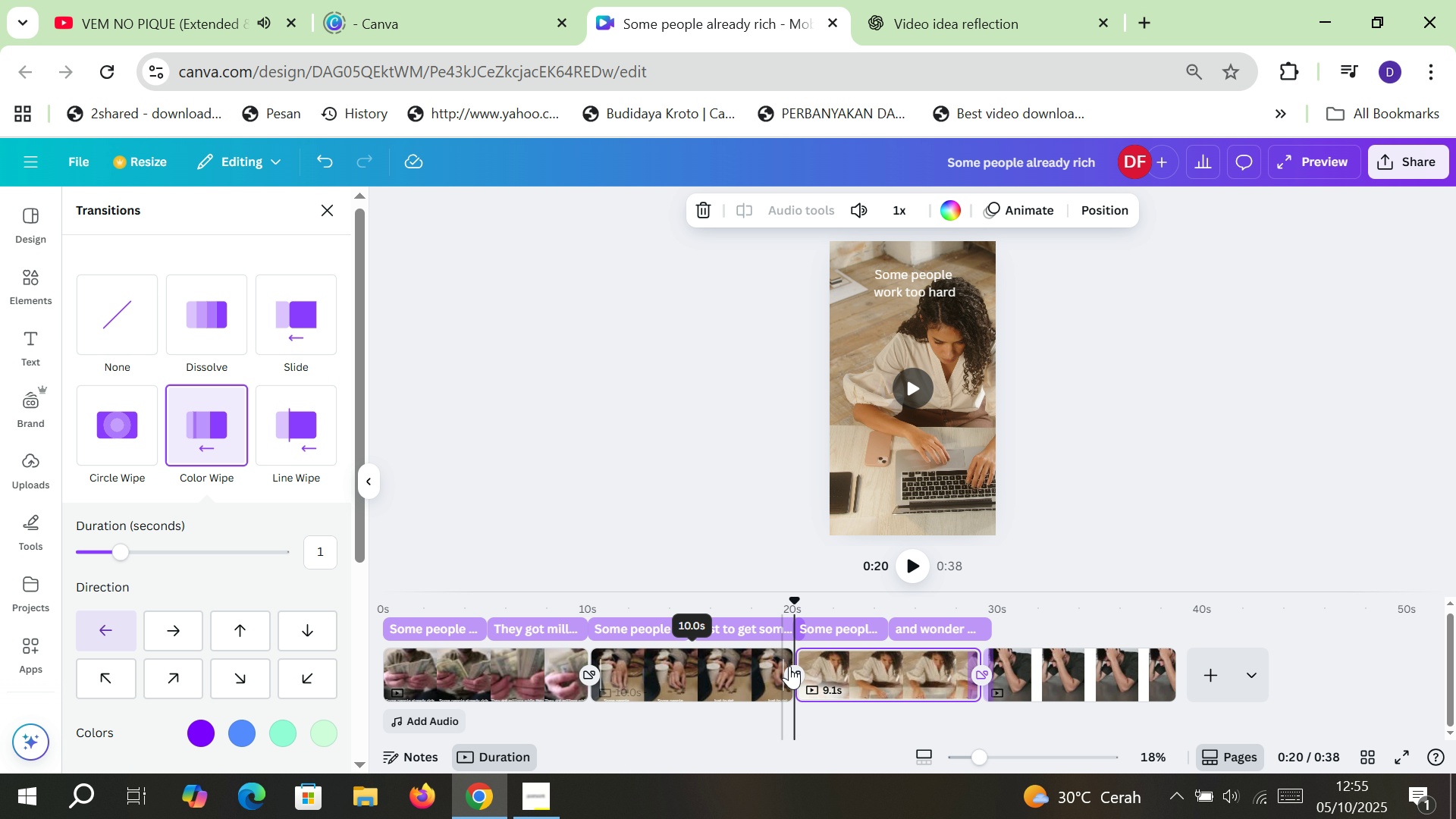 
left_click([231, 444])
 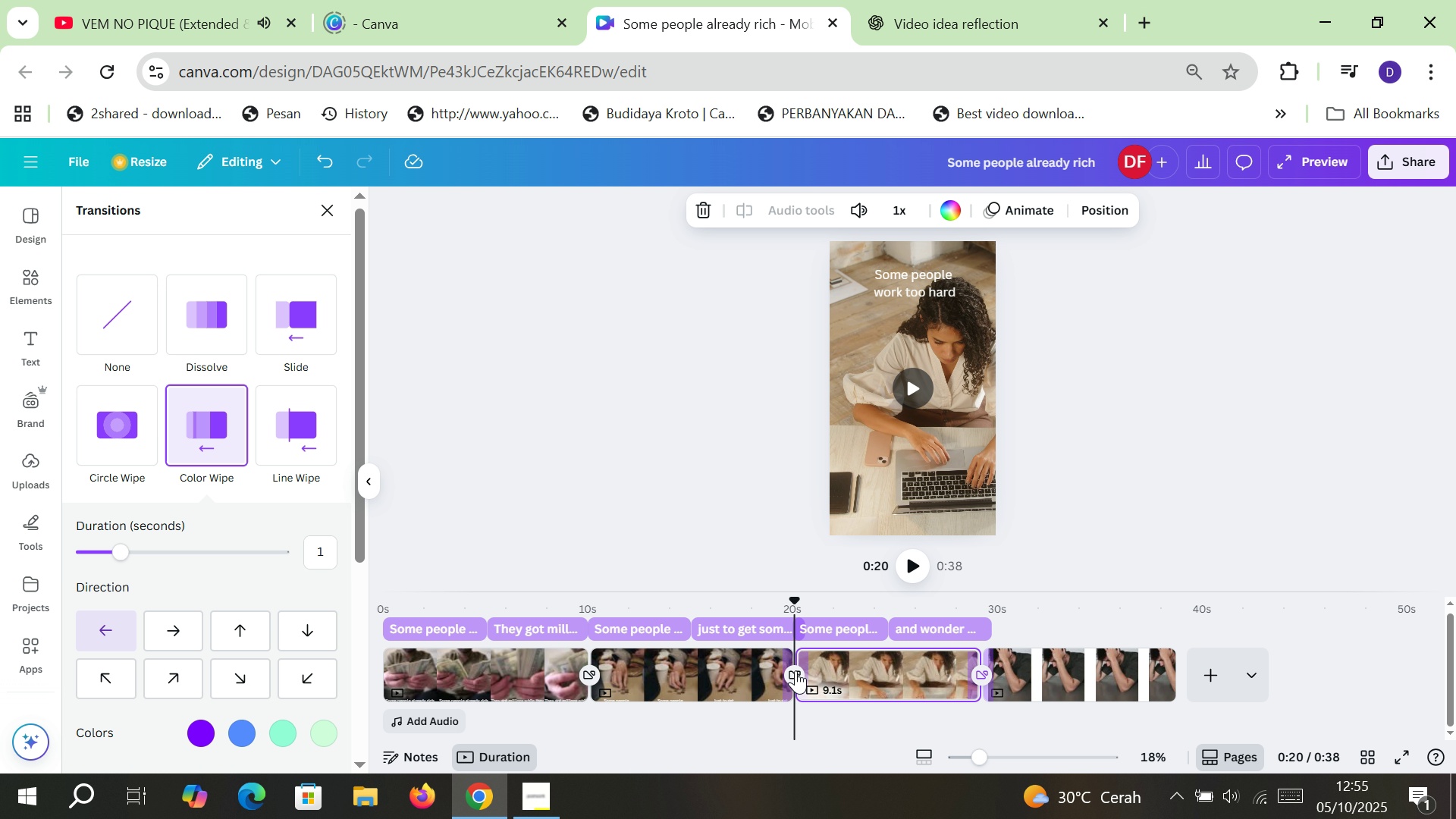 
left_click([795, 671])
 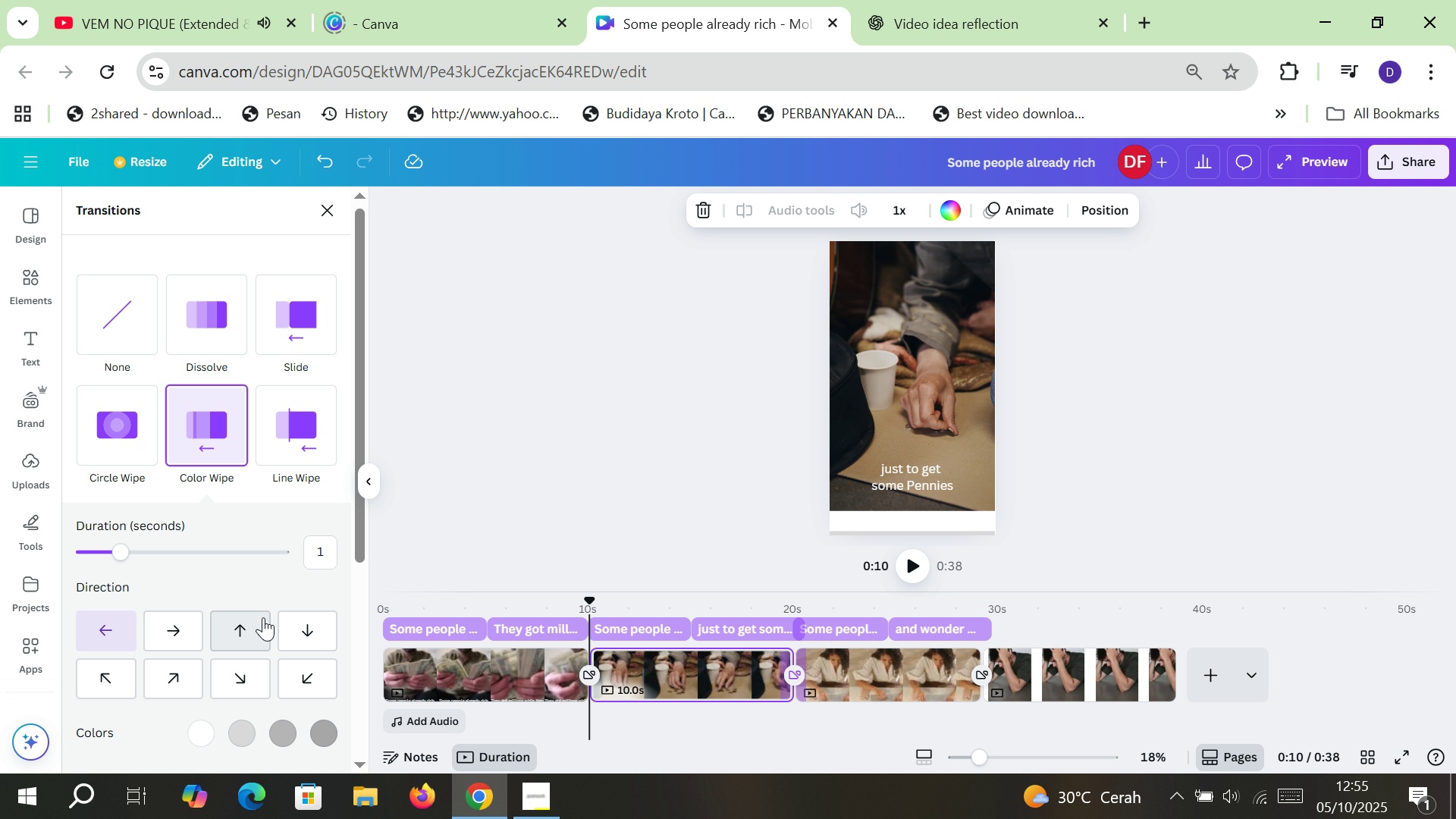 
scroll: coordinate [263, 617], scroll_direction: down, amount: 4.0
 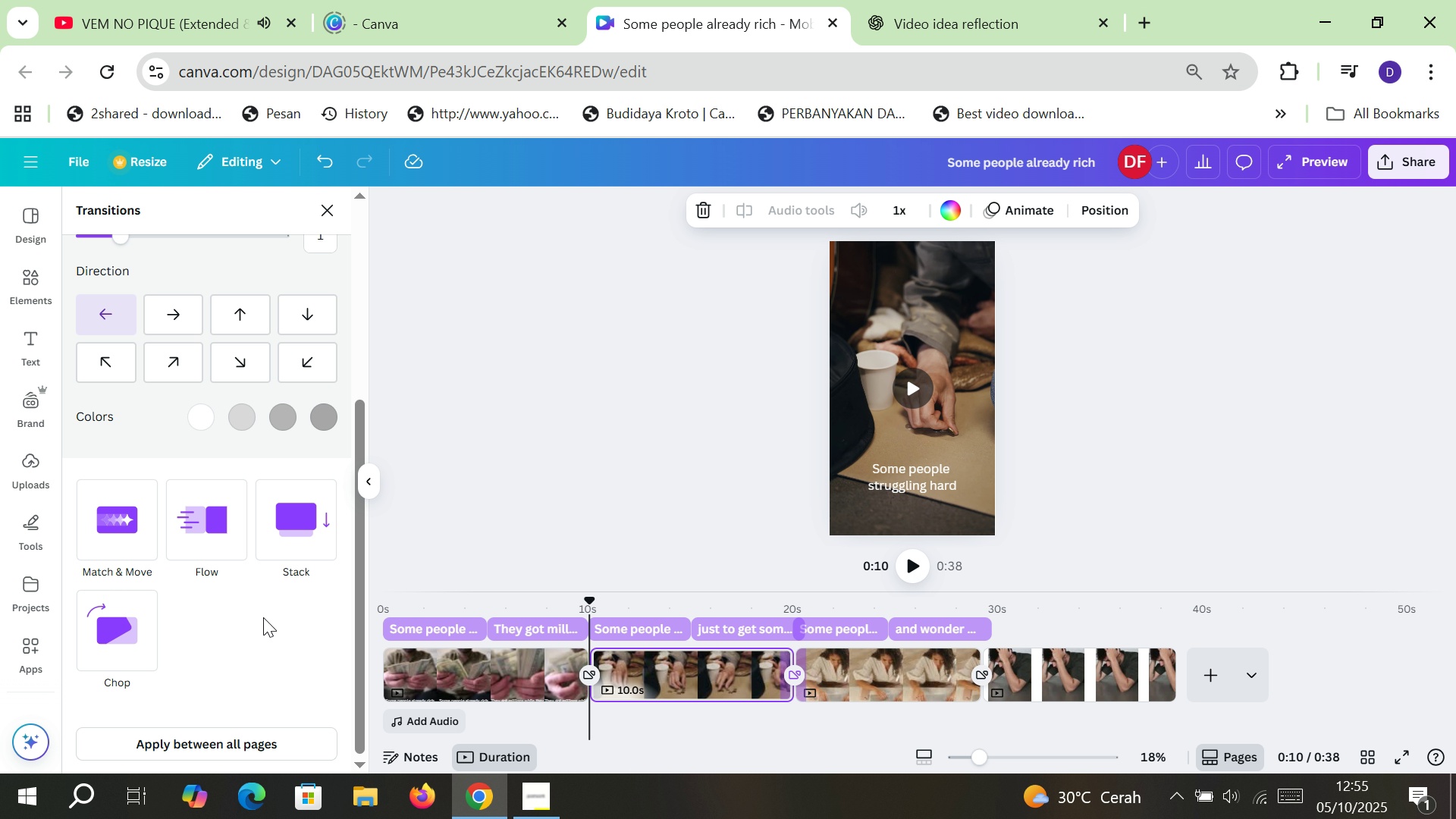 
scroll: coordinate [263, 617], scroll_direction: up, amount: 2.0
 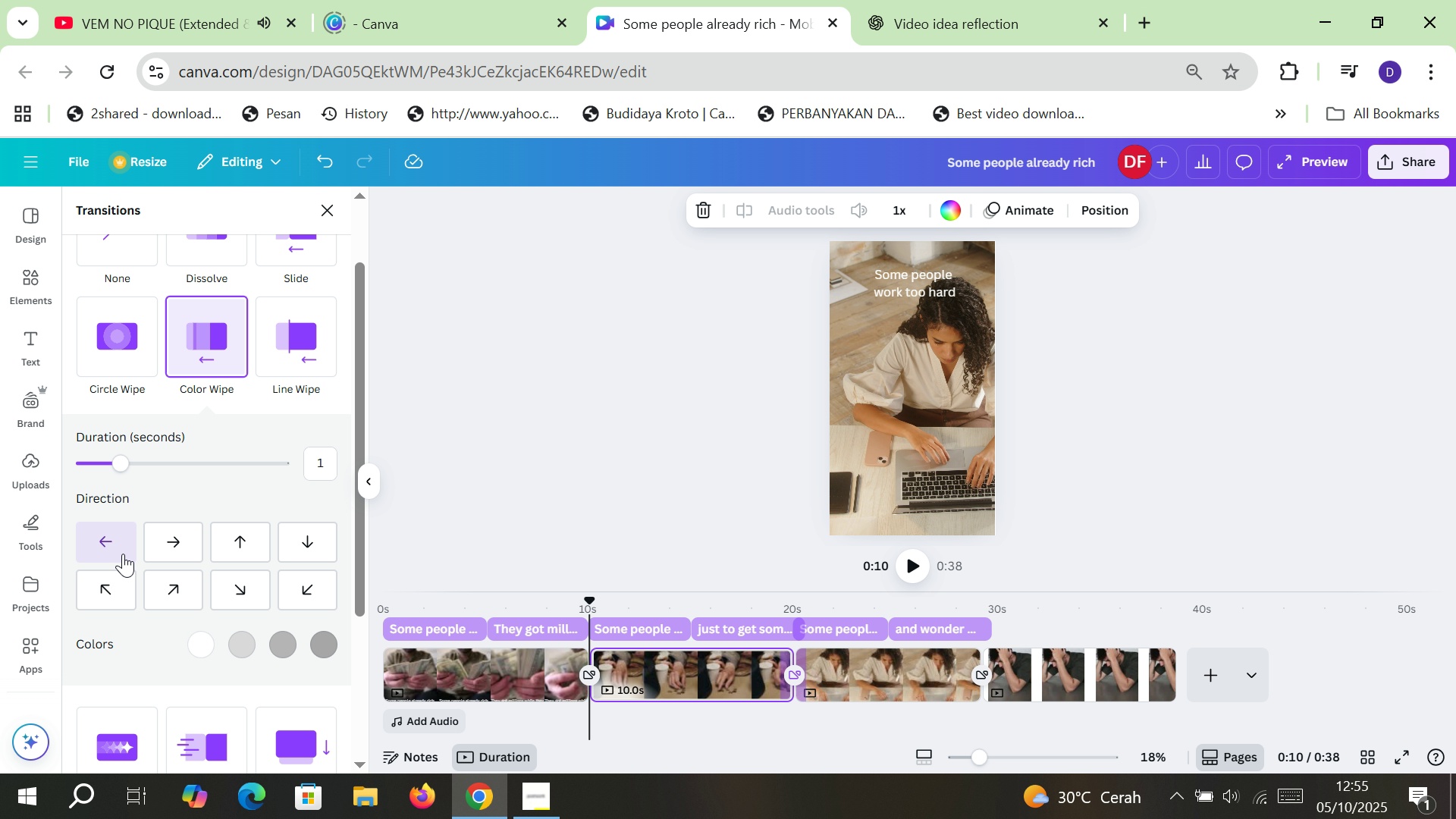 
scroll: coordinate [241, 635], scroll_direction: down, amount: 6.0
 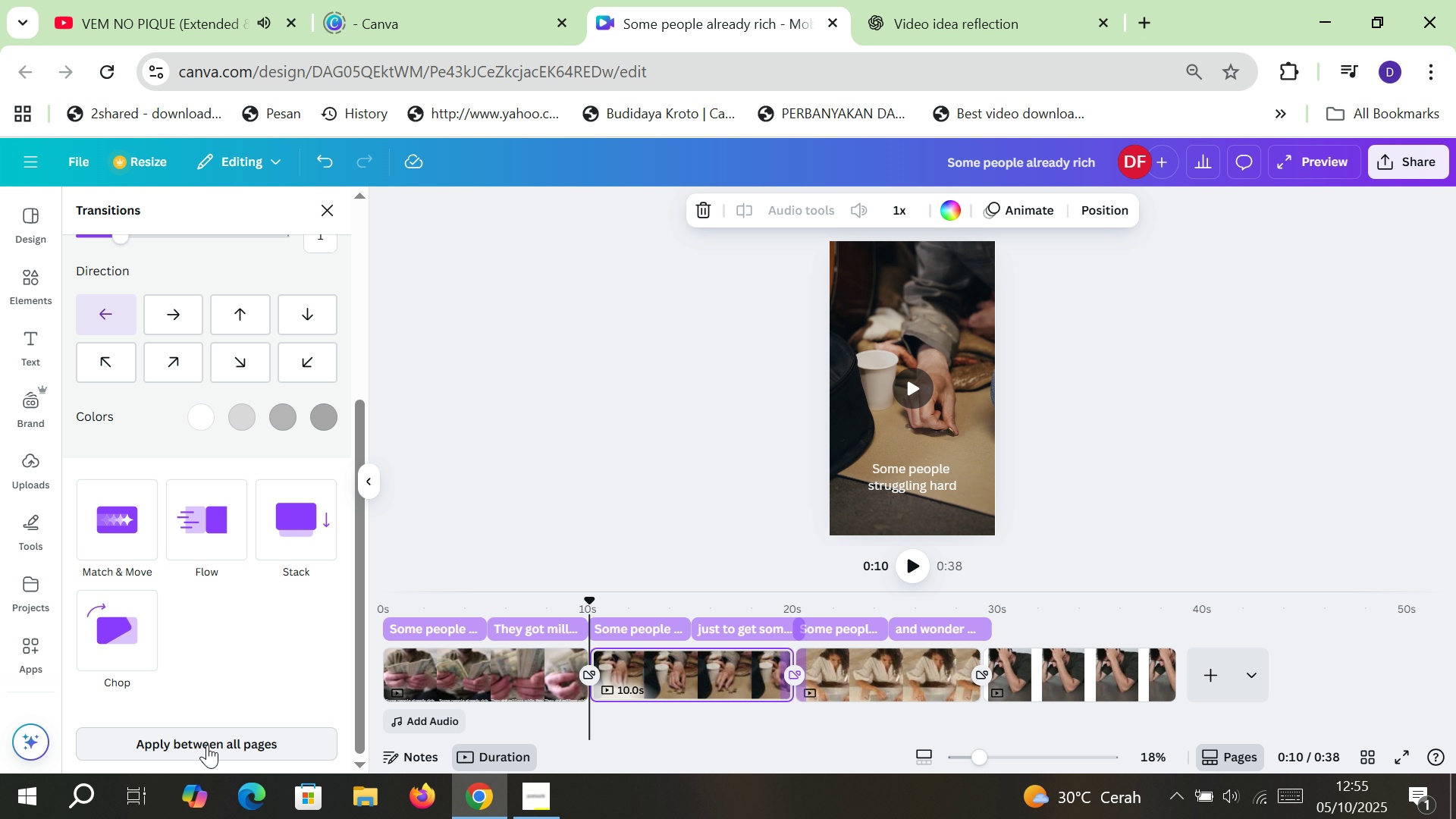 
left_click([207, 745])
 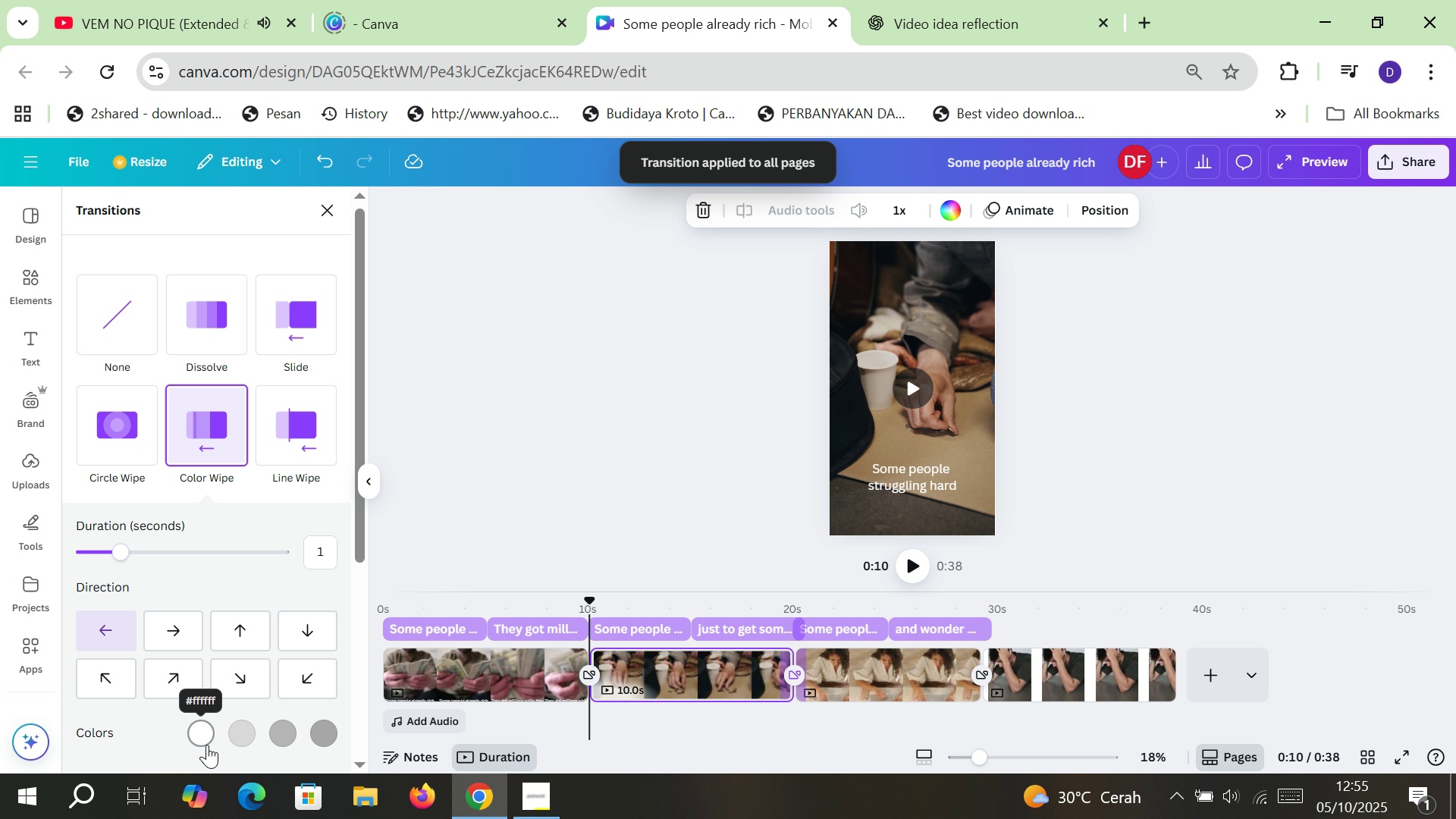 
scroll: coordinate [215, 726], scroll_direction: down, amount: 7.0
 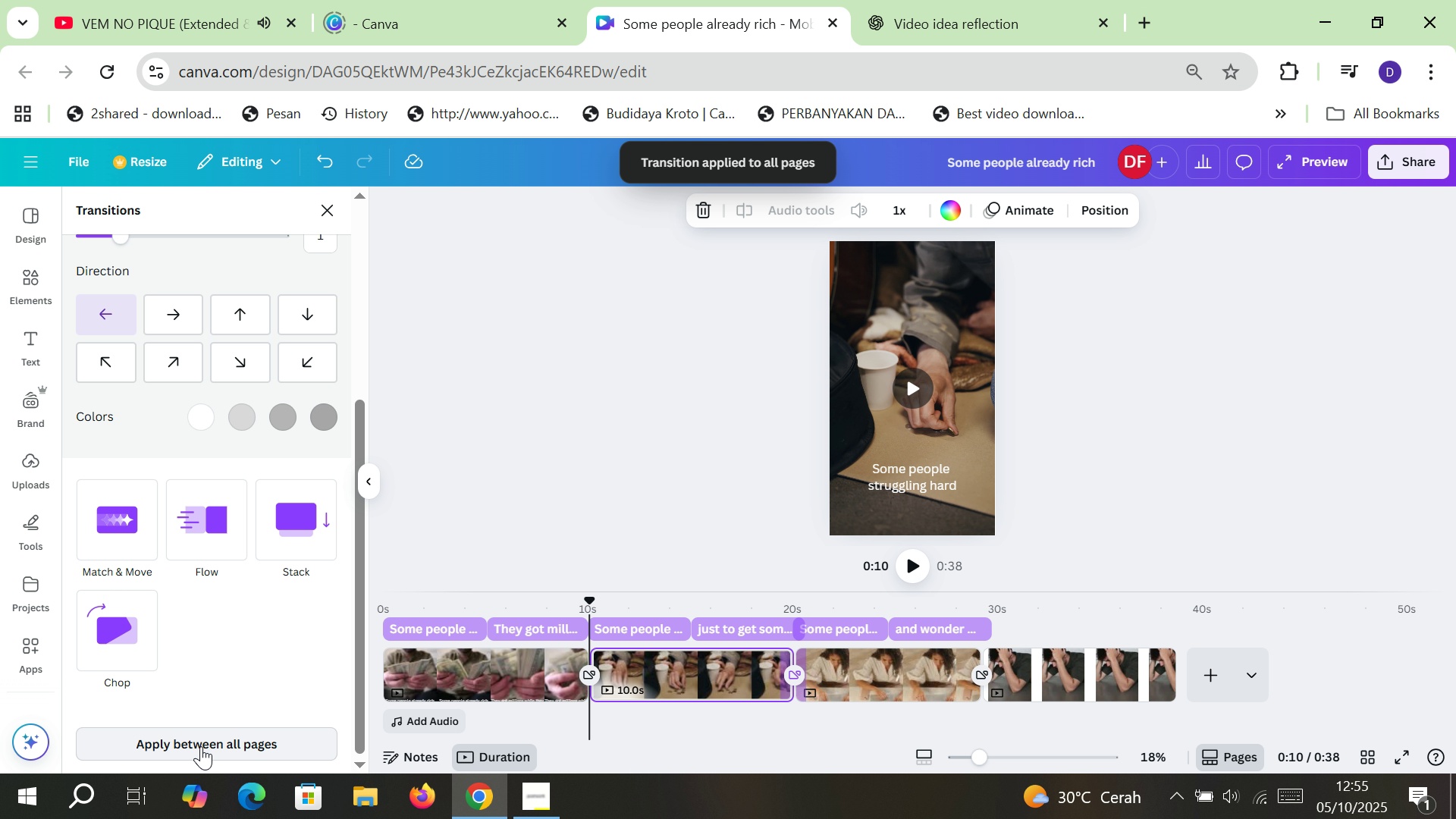 
left_click([201, 746])
 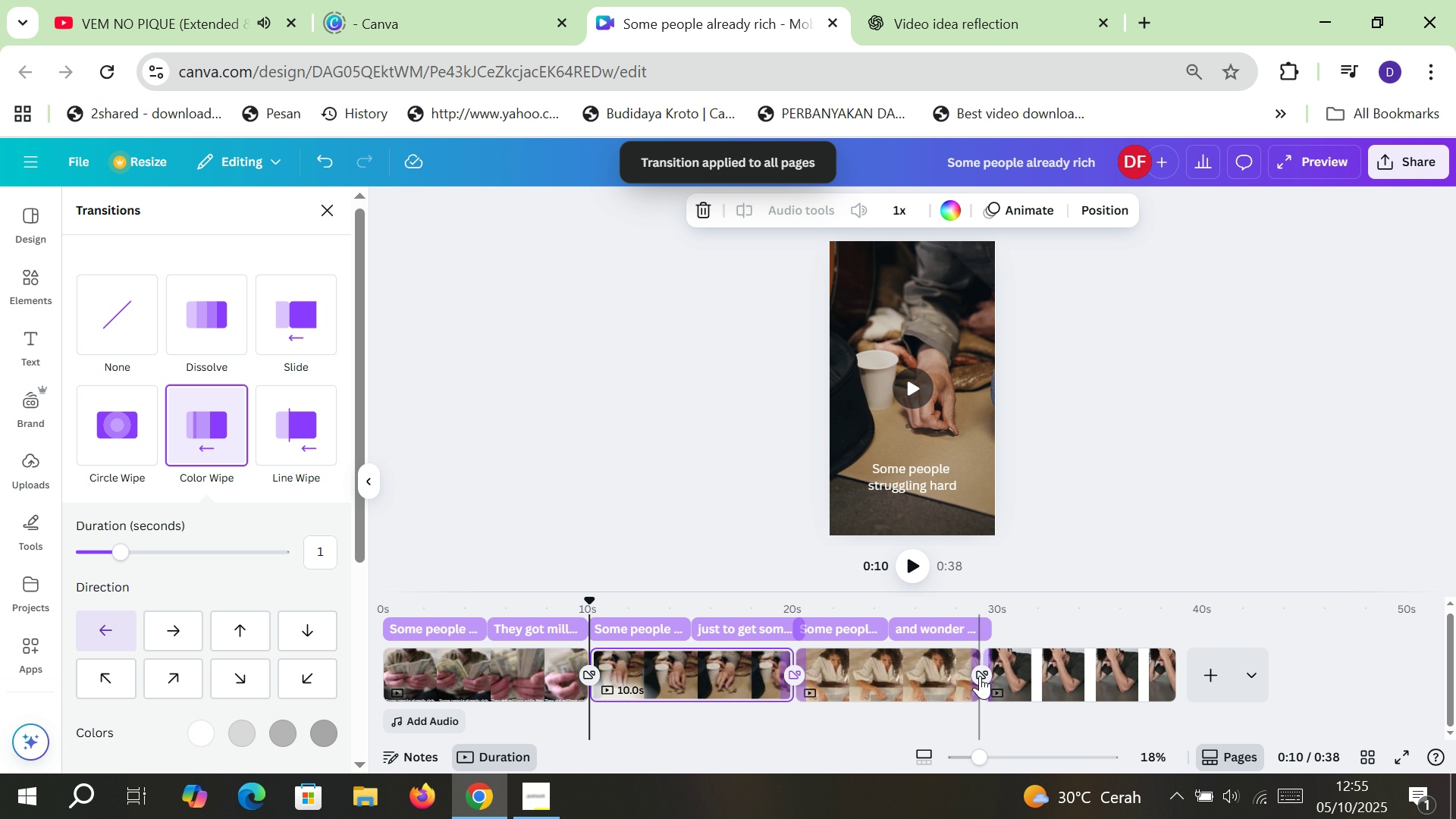 
left_click([982, 671])
 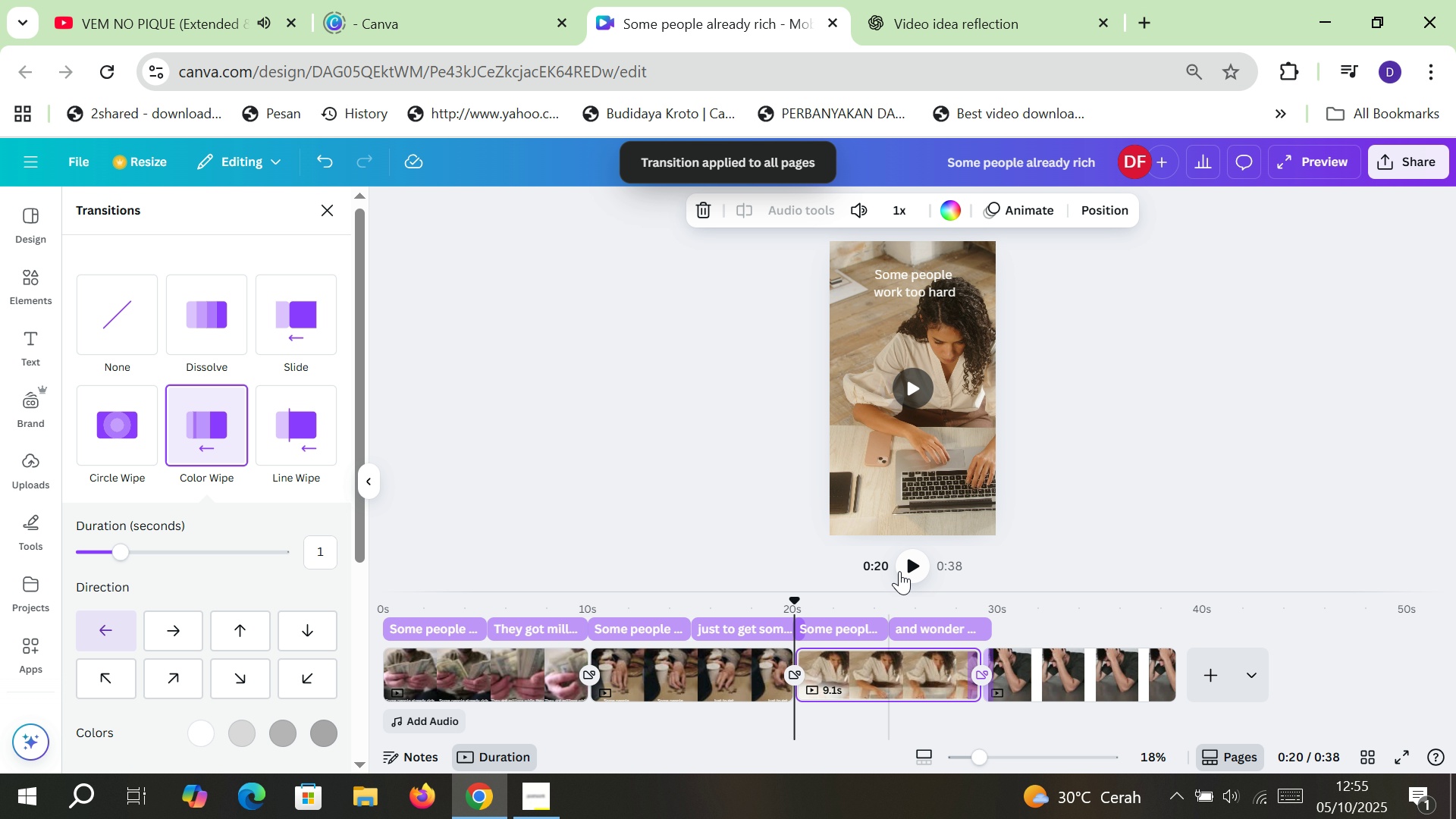 
left_click([906, 562])
 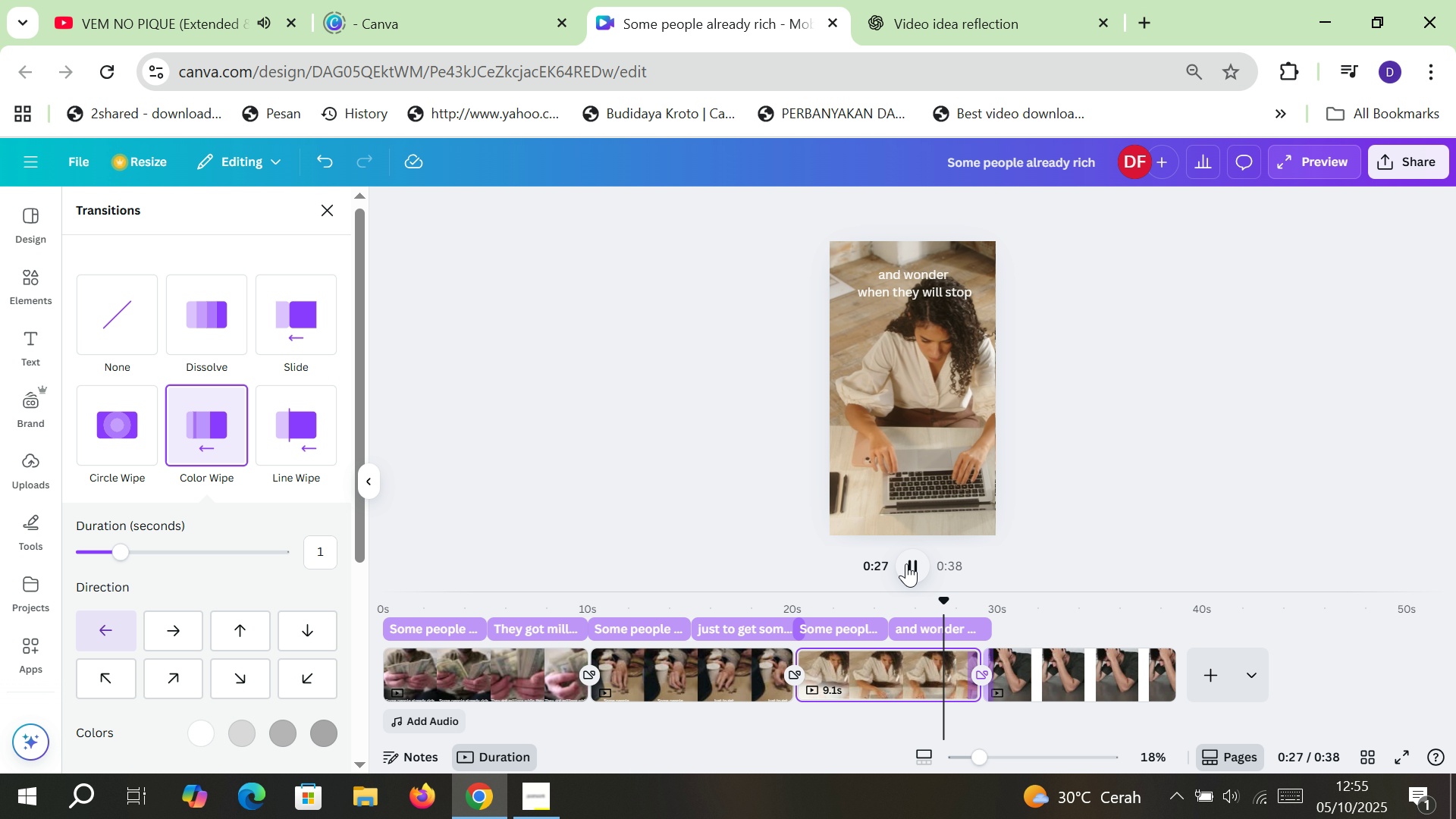 
wait(12.74)
 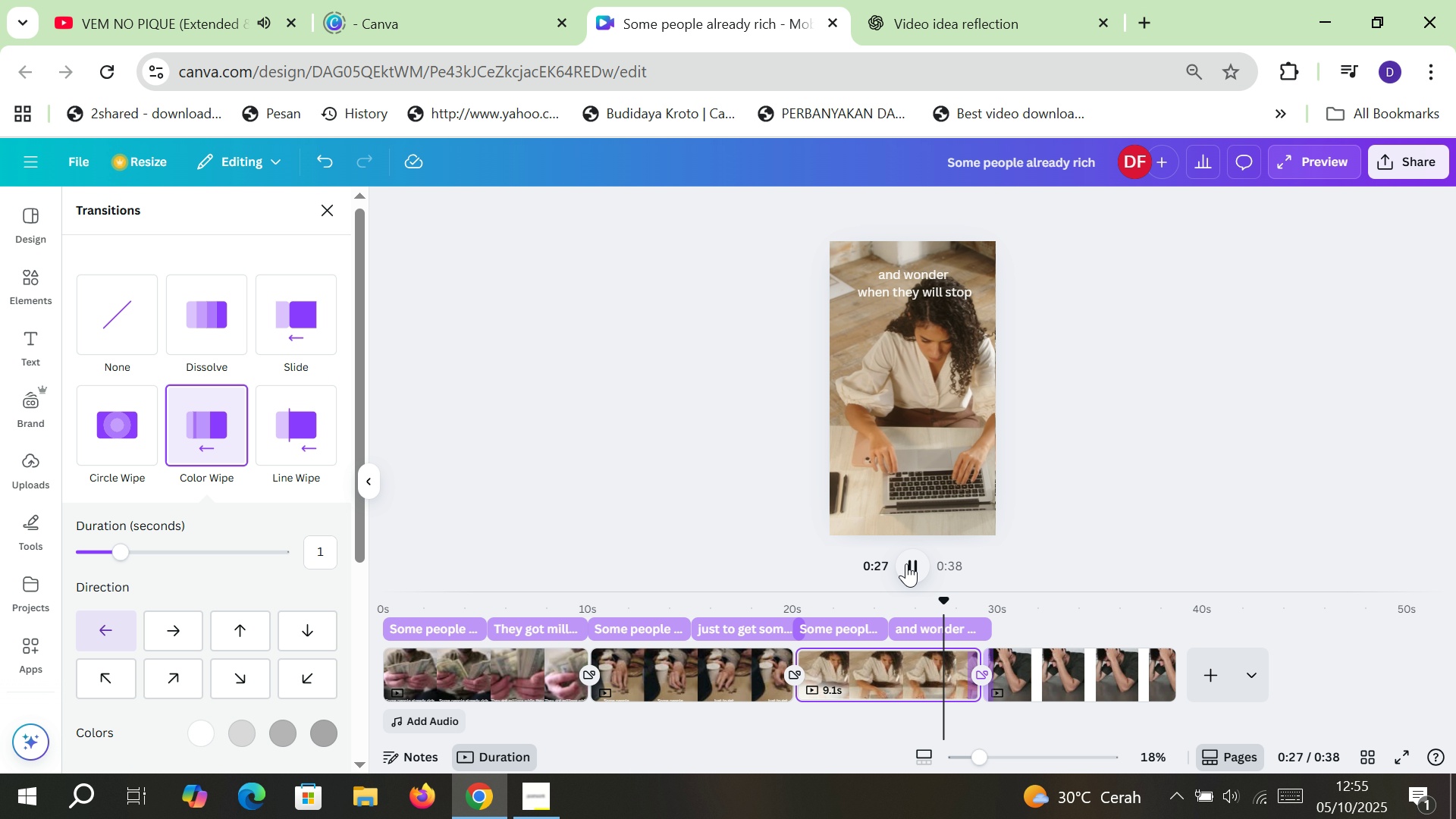 
left_click([912, 575])
 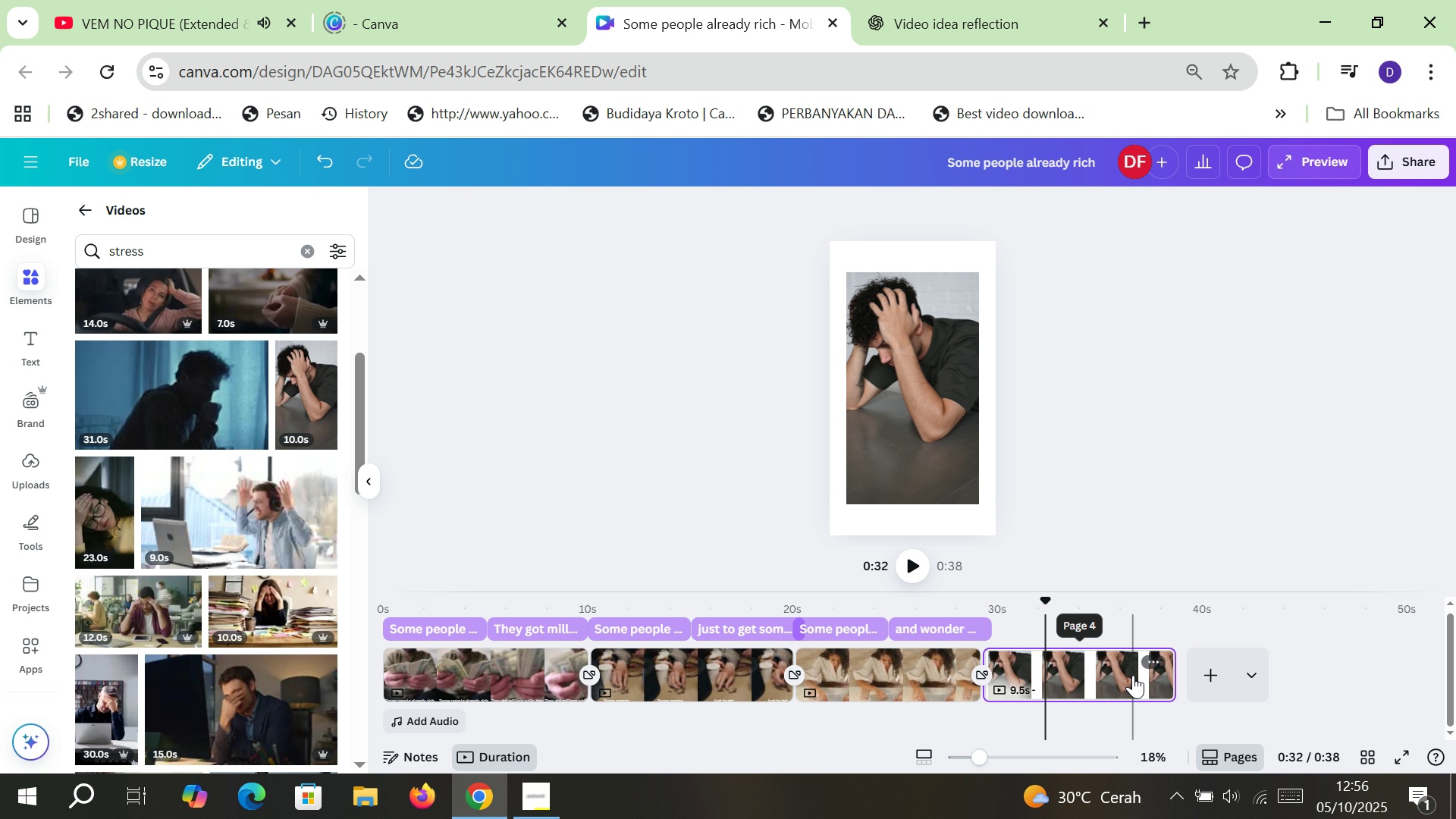 
left_click([1129, 675])
 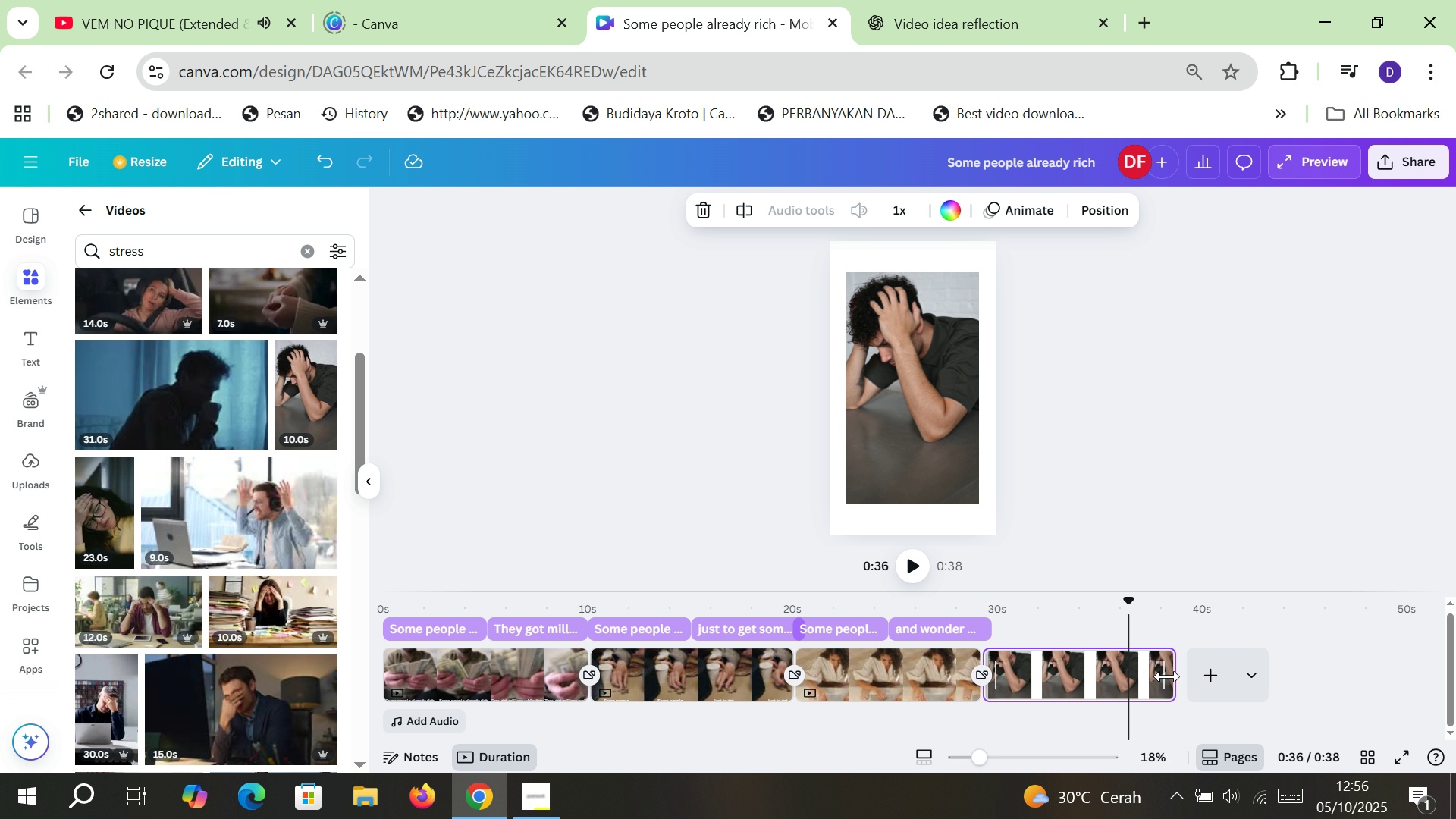 
left_click_drag(start_coordinate=[1167, 676], to_coordinate=[1214, 676])
 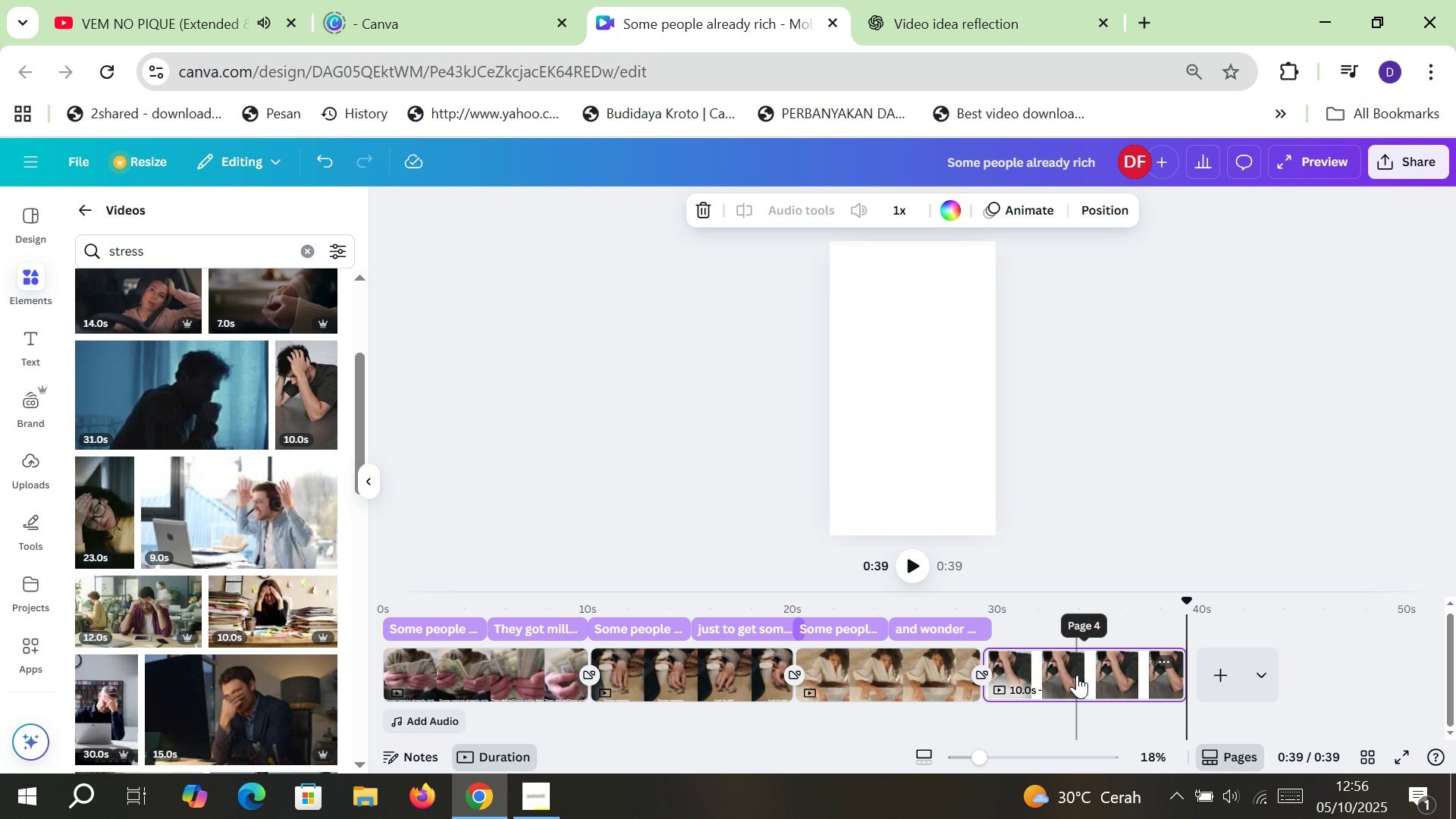 
left_click_drag(start_coordinate=[1077, 674], to_coordinate=[1088, 675])
 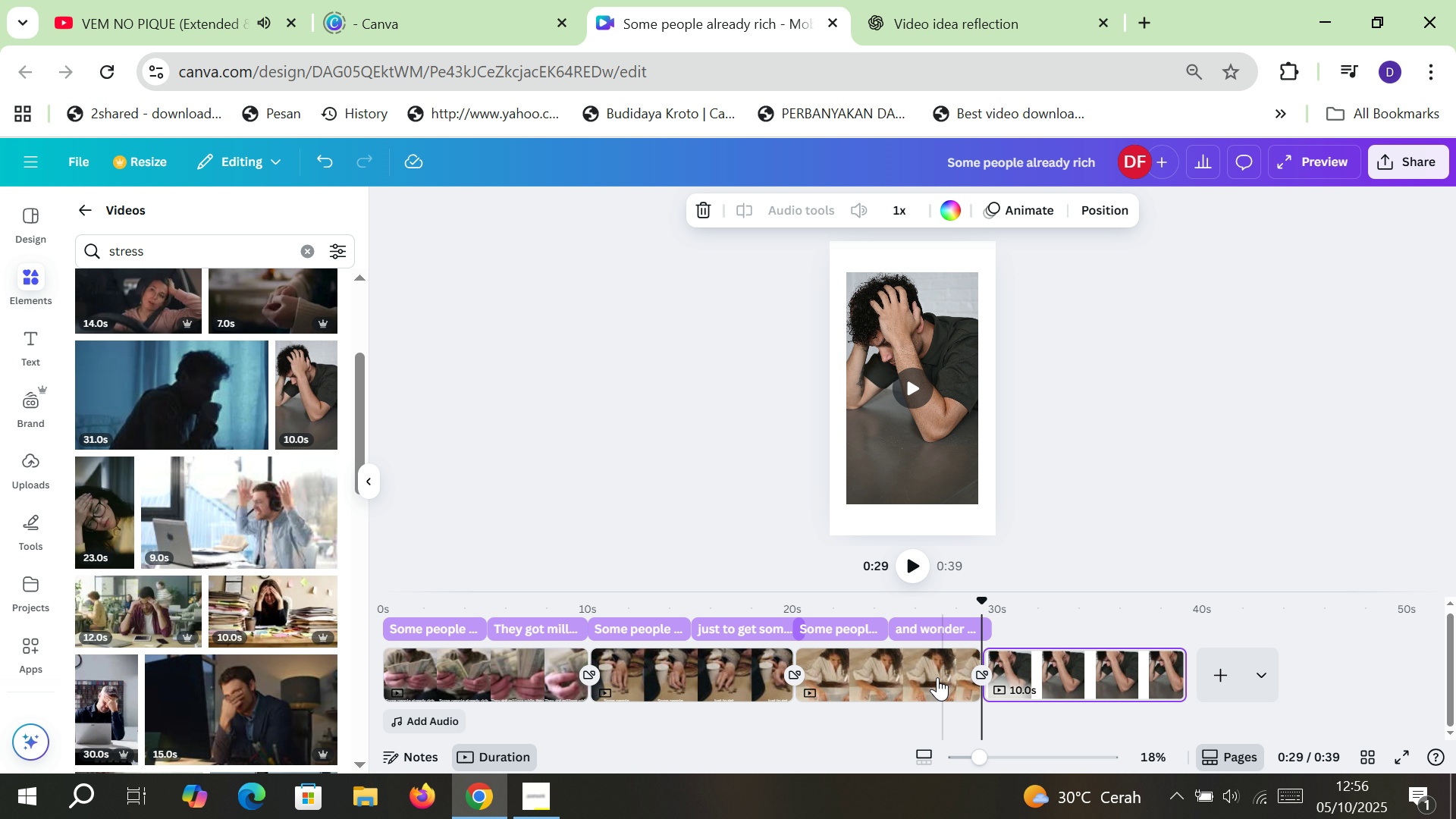 
left_click([937, 676])
 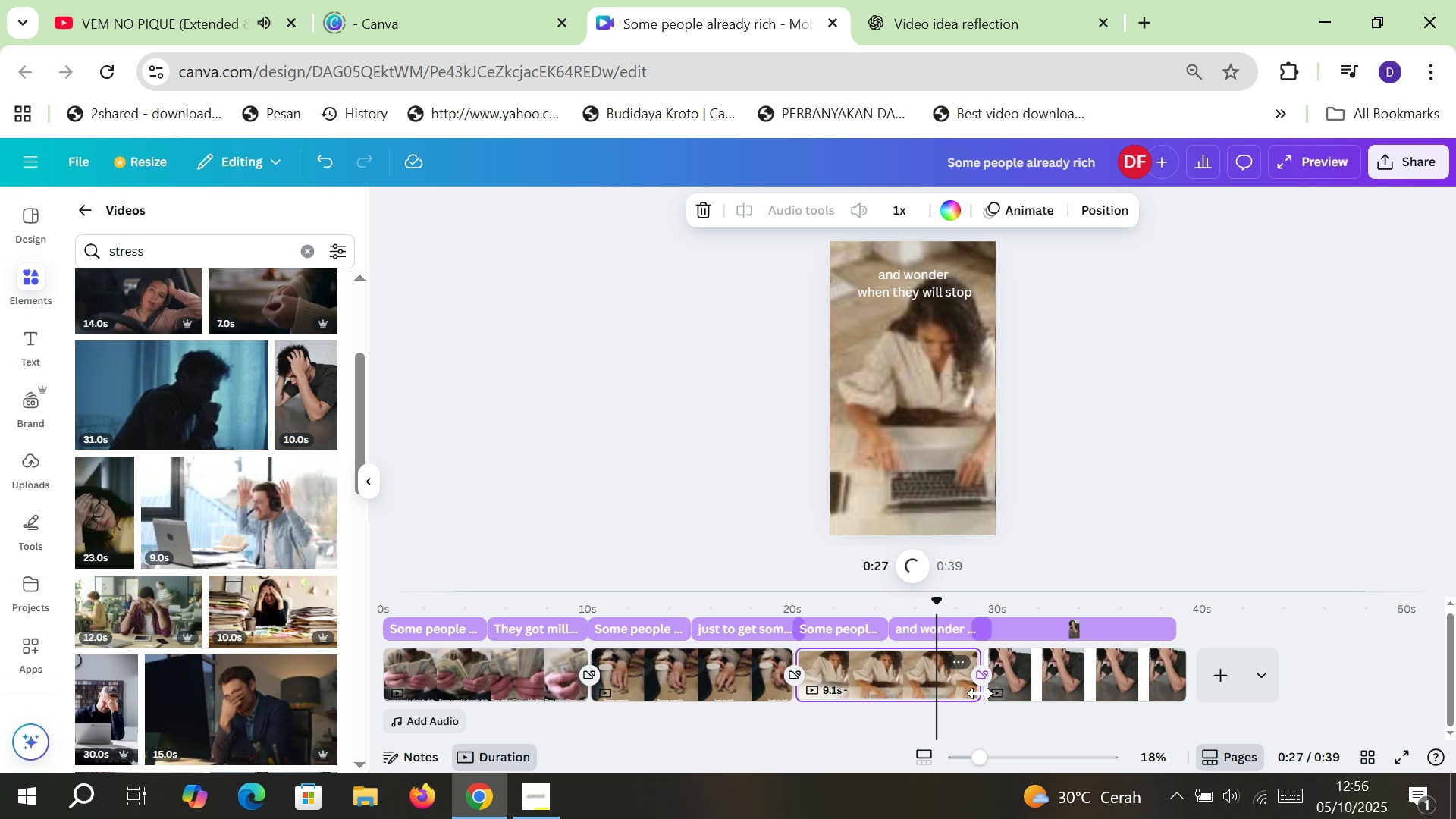 
mouse_move([975, 676])
 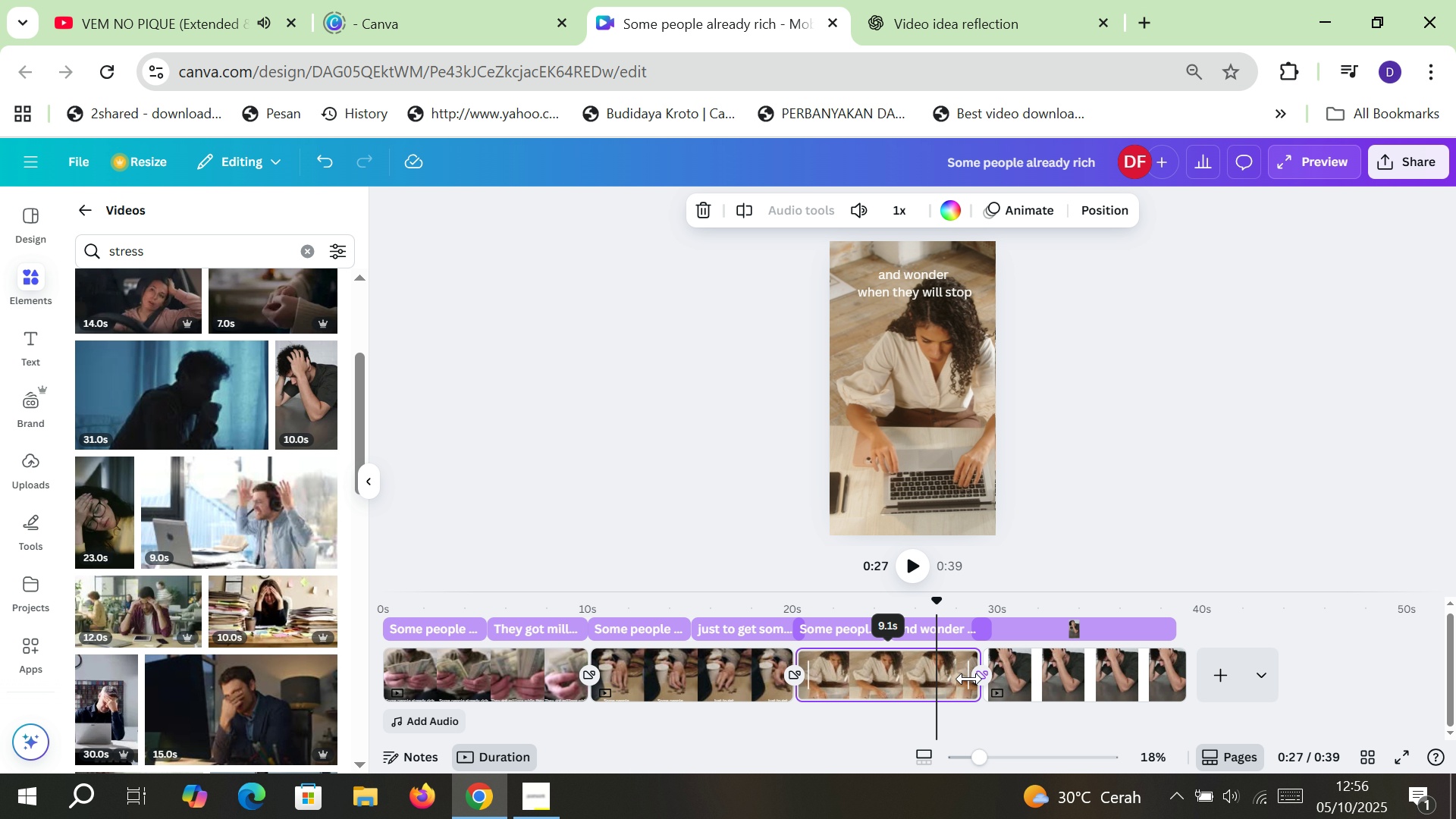 
left_click_drag(start_coordinate=[971, 679], to_coordinate=[990, 679])
 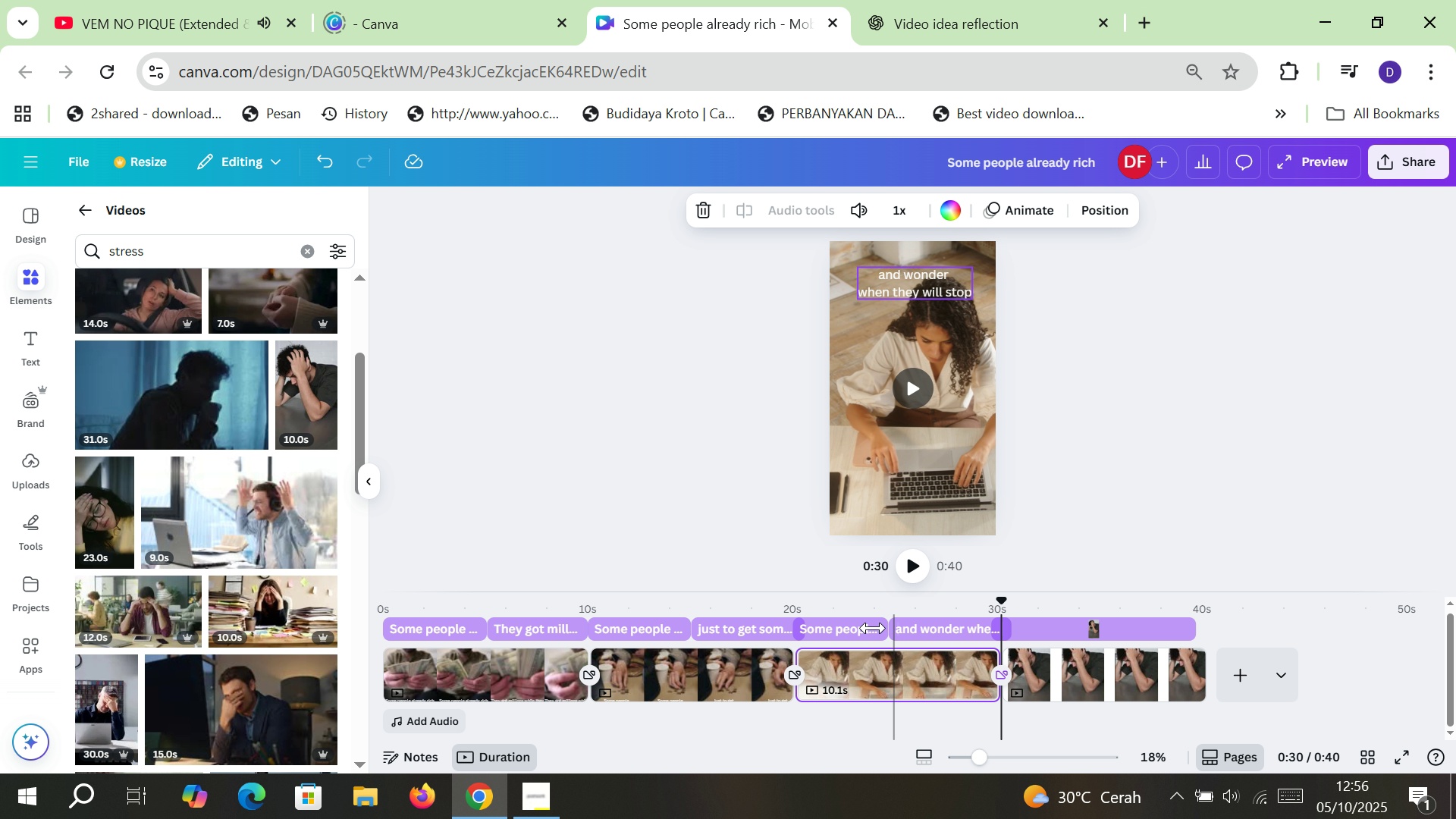 
left_click([841, 629])
 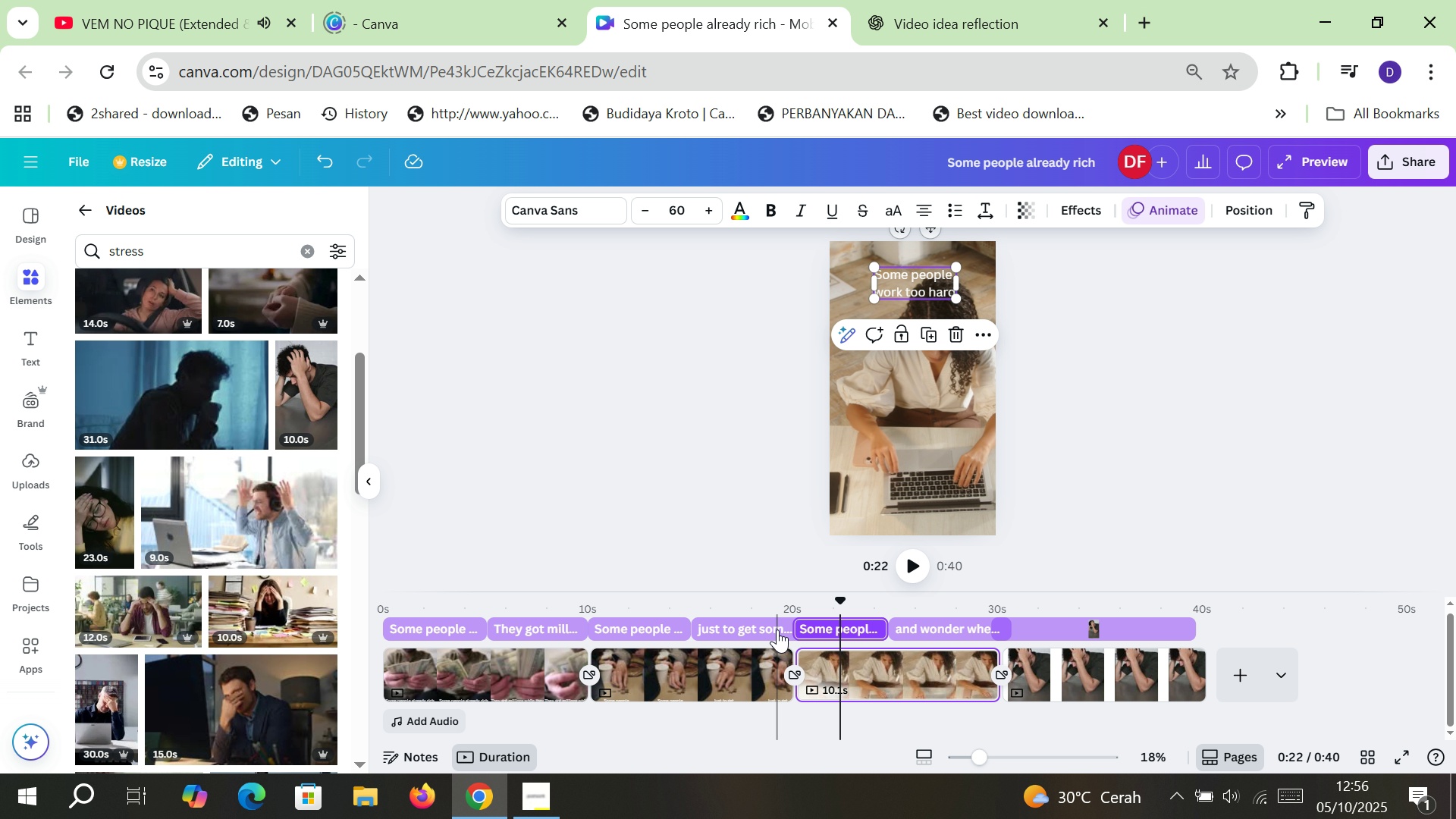 
left_click([776, 629])
 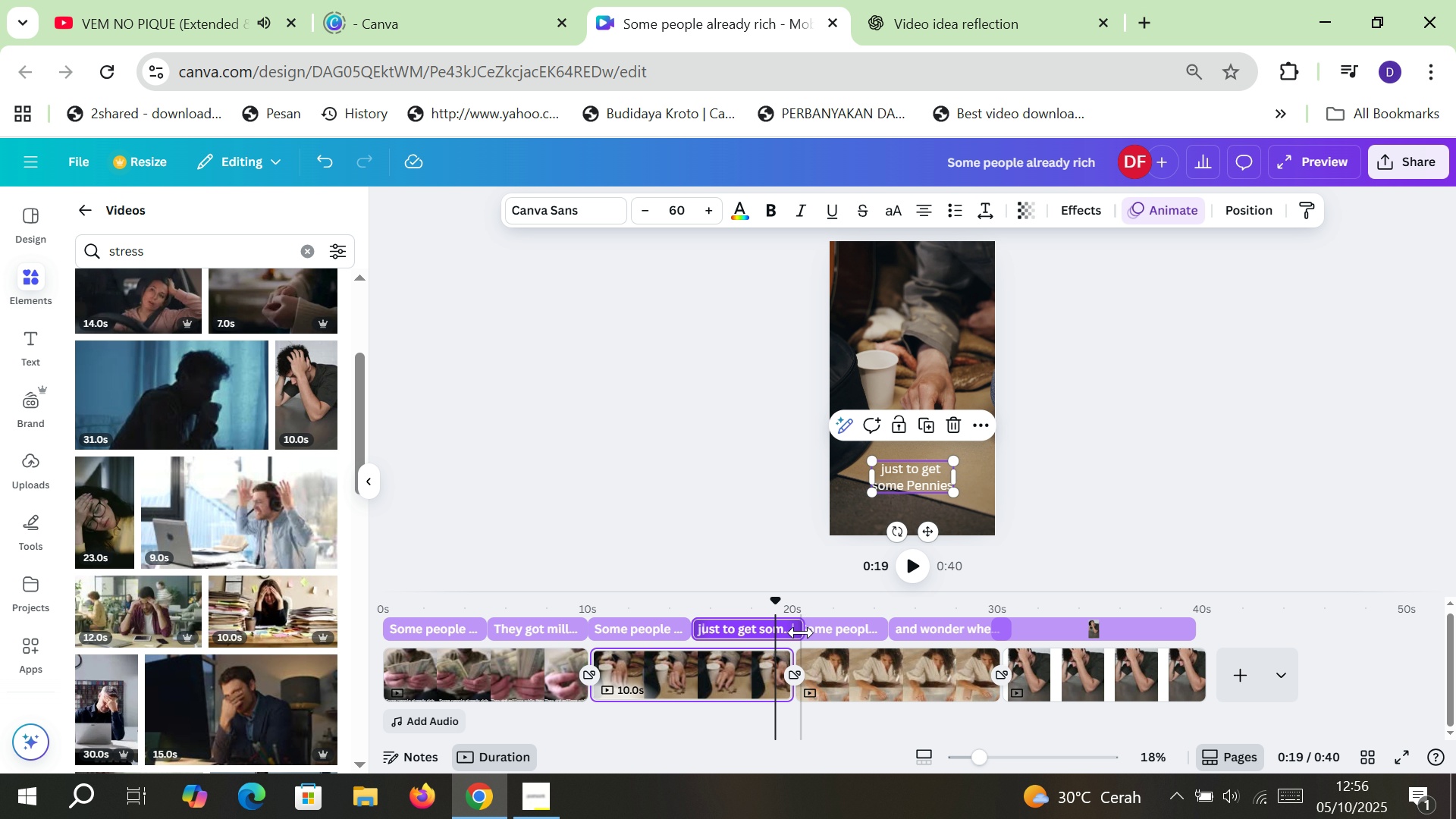 
left_click_drag(start_coordinate=[801, 635], to_coordinate=[793, 635])
 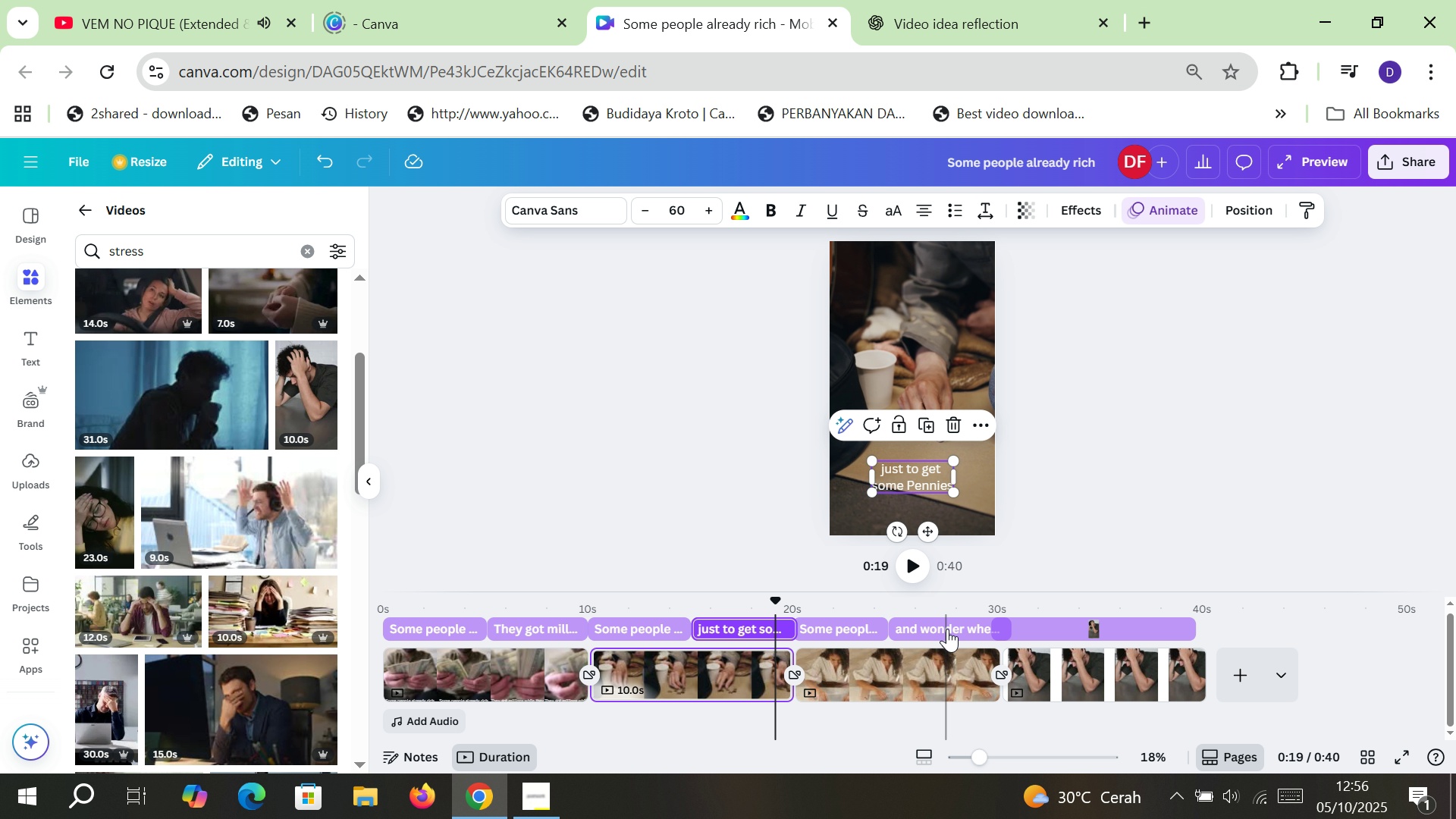 
left_click([947, 629])
 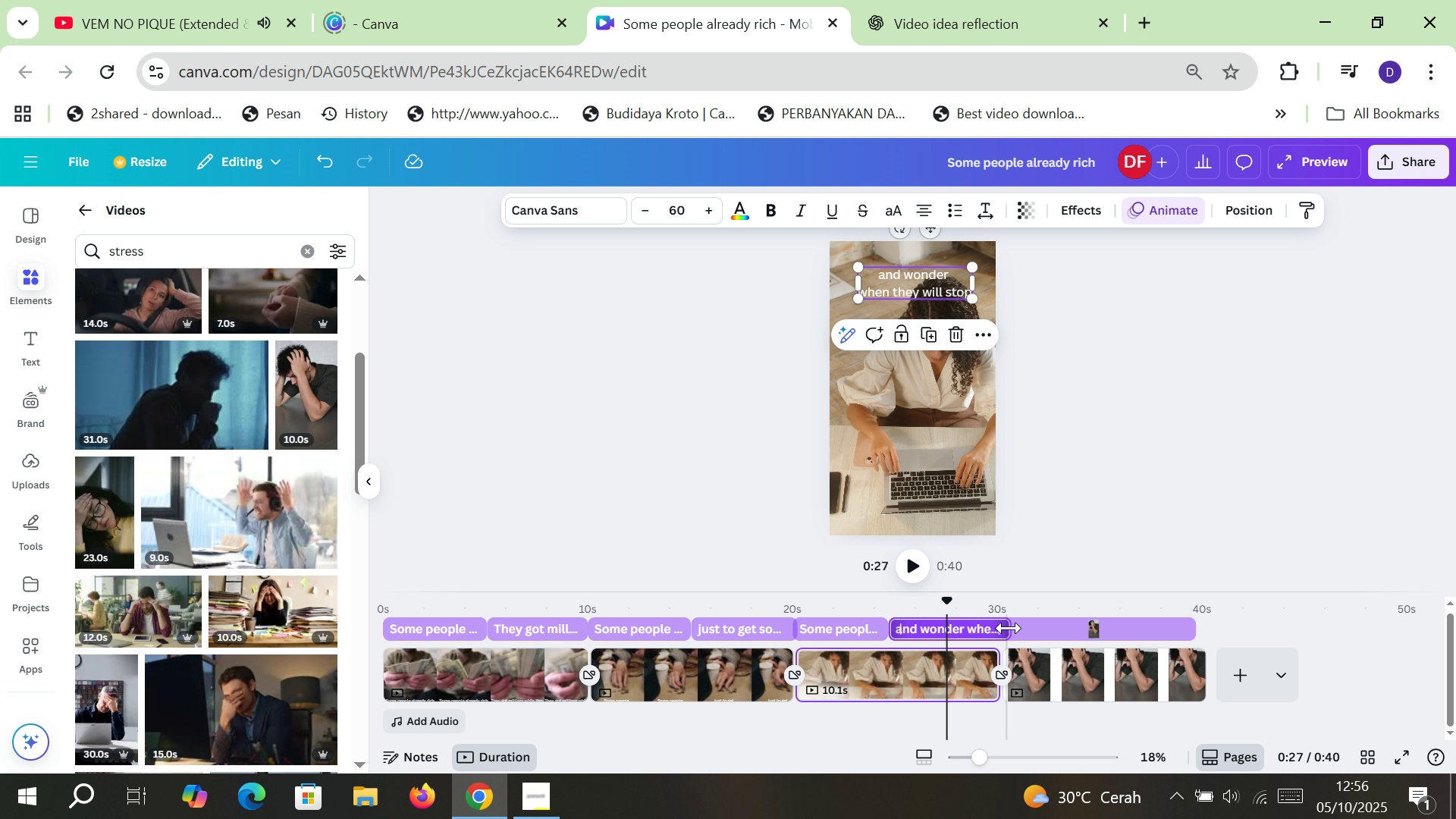 
left_click_drag(start_coordinate=[1009, 628], to_coordinate=[1002, 628])
 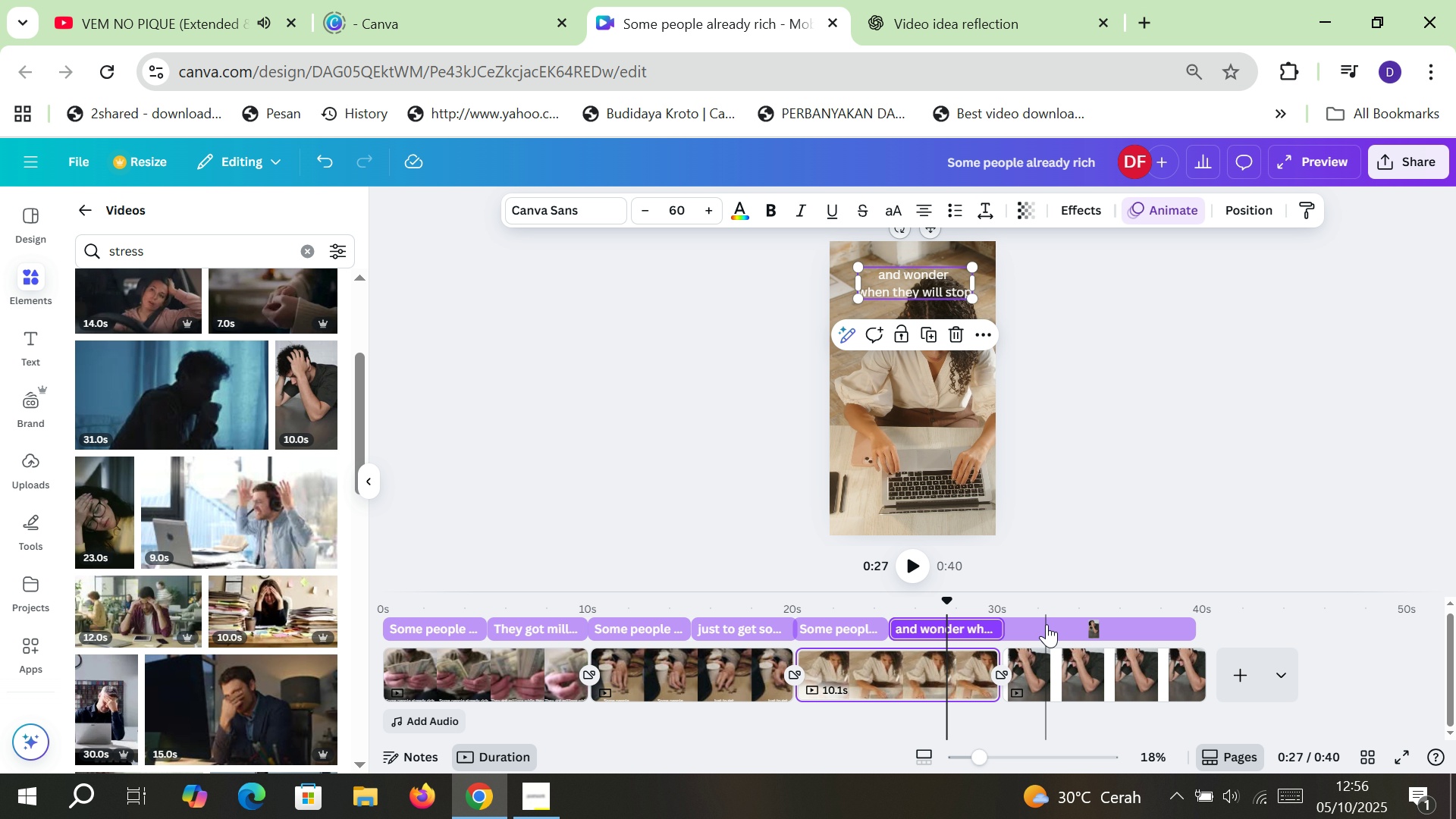 
left_click([1046, 624])
 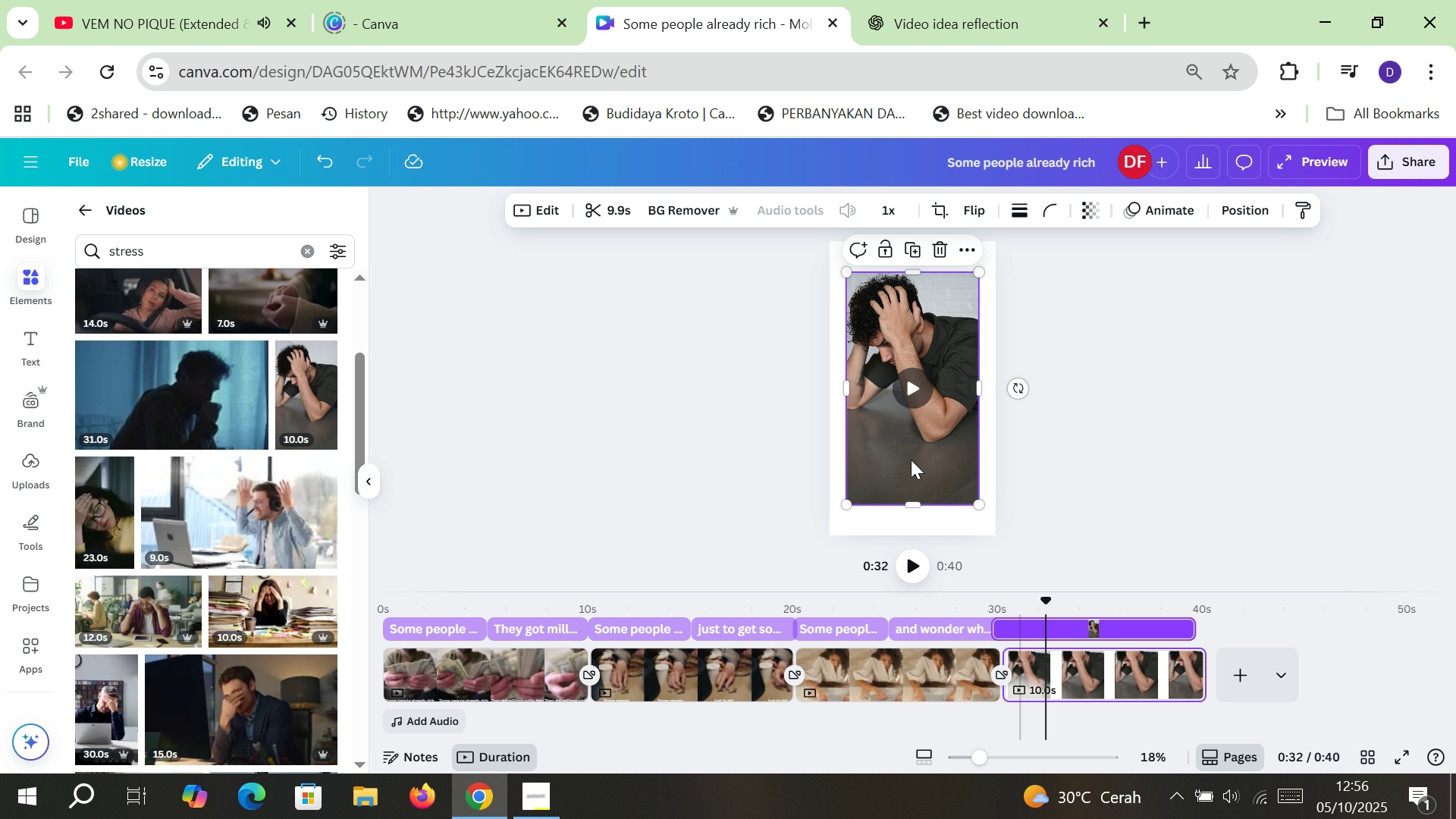 
left_click([908, 457])
 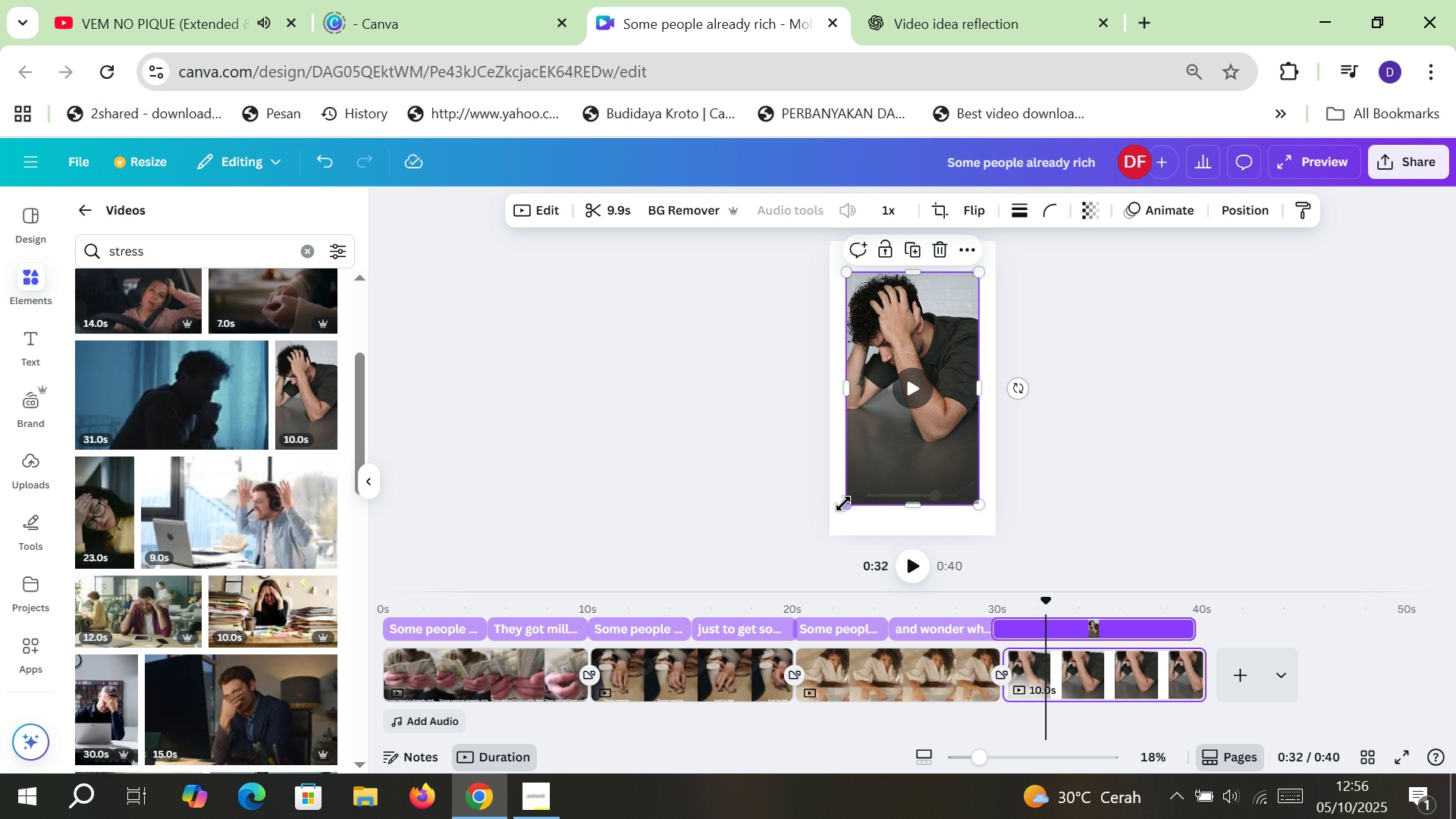 
left_click_drag(start_coordinate=[843, 504], to_coordinate=[831, 531])
 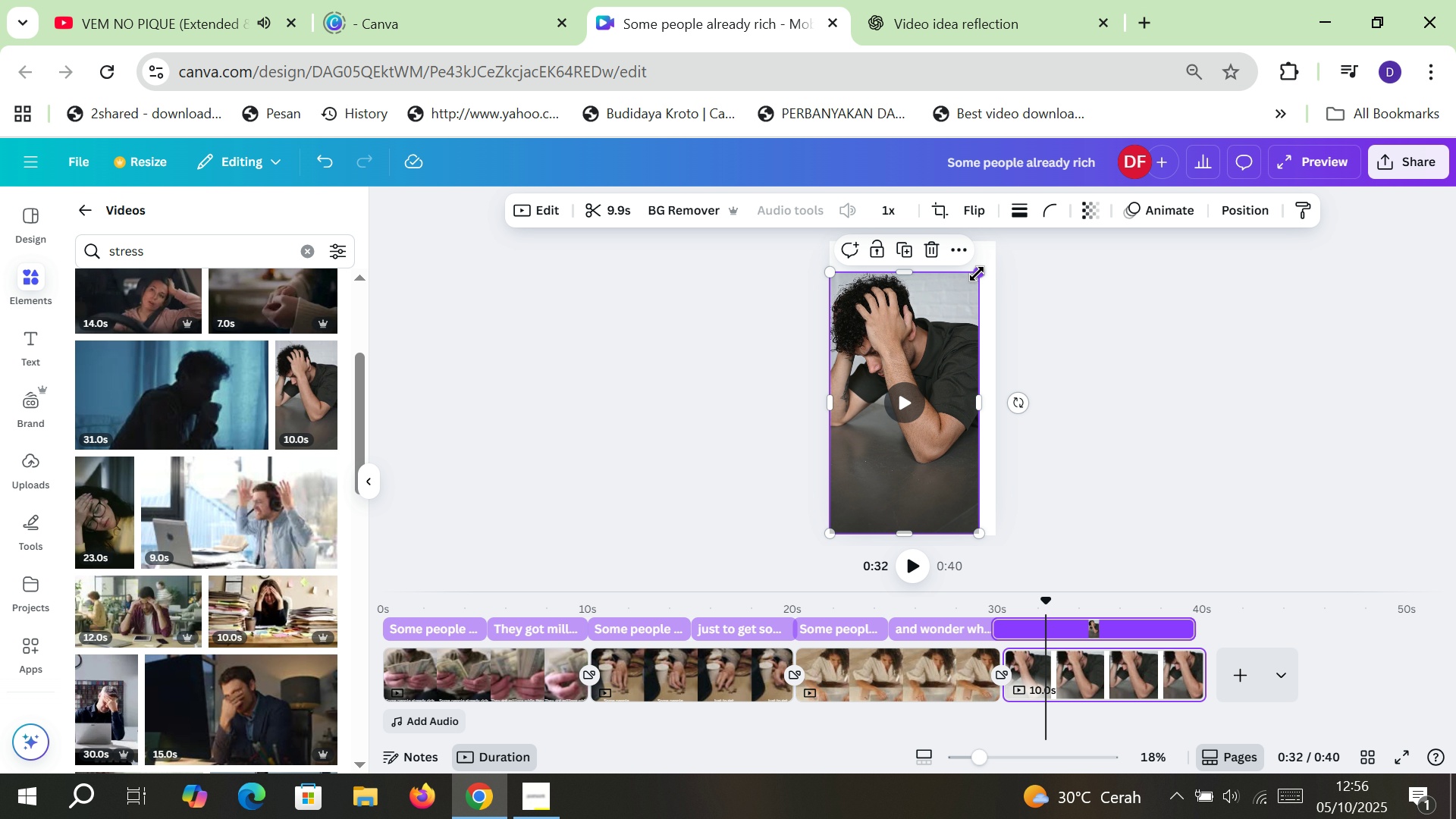 
left_click_drag(start_coordinate=[977, 274], to_coordinate=[992, 248])
 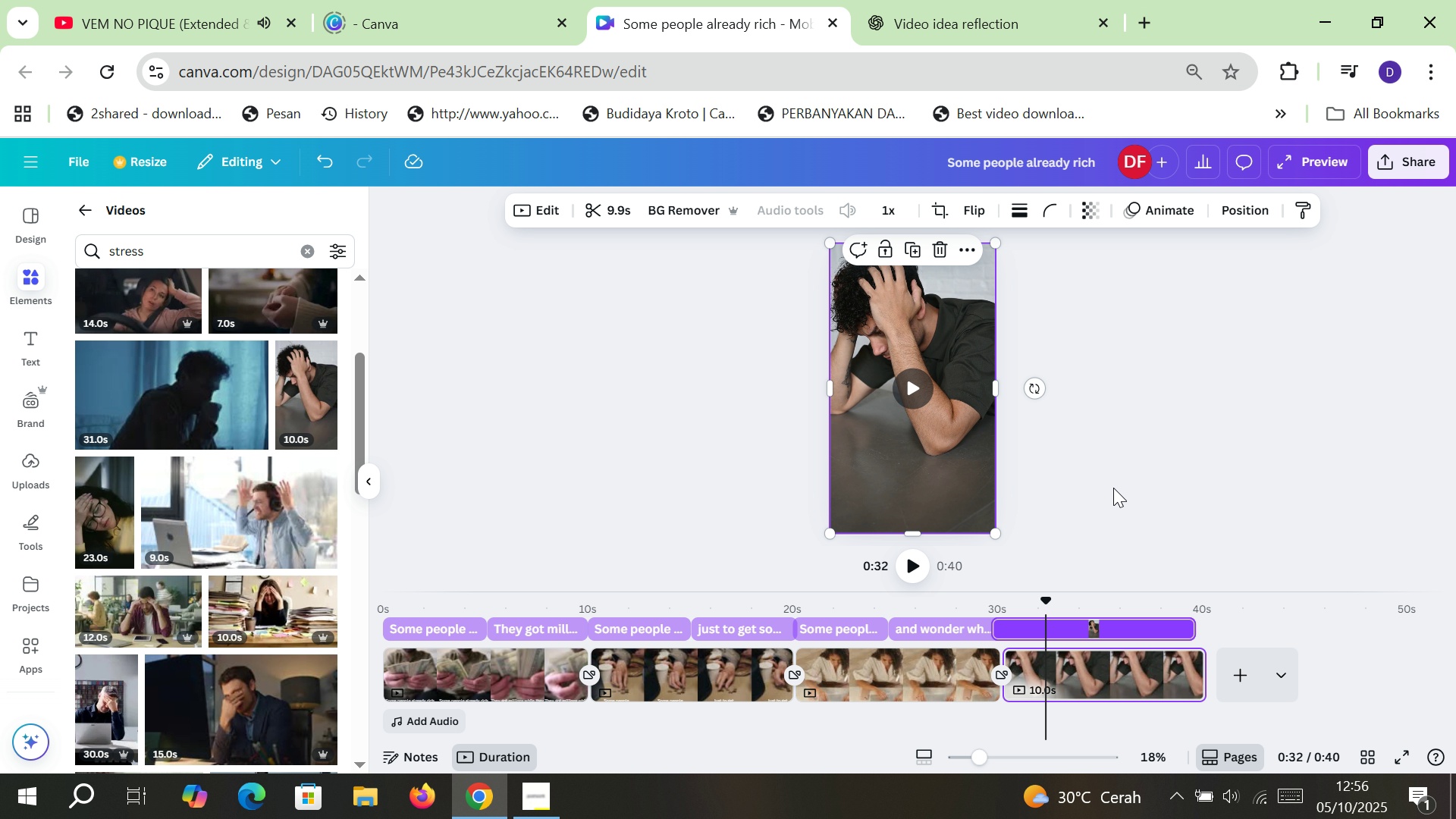 
left_click([1113, 488])